 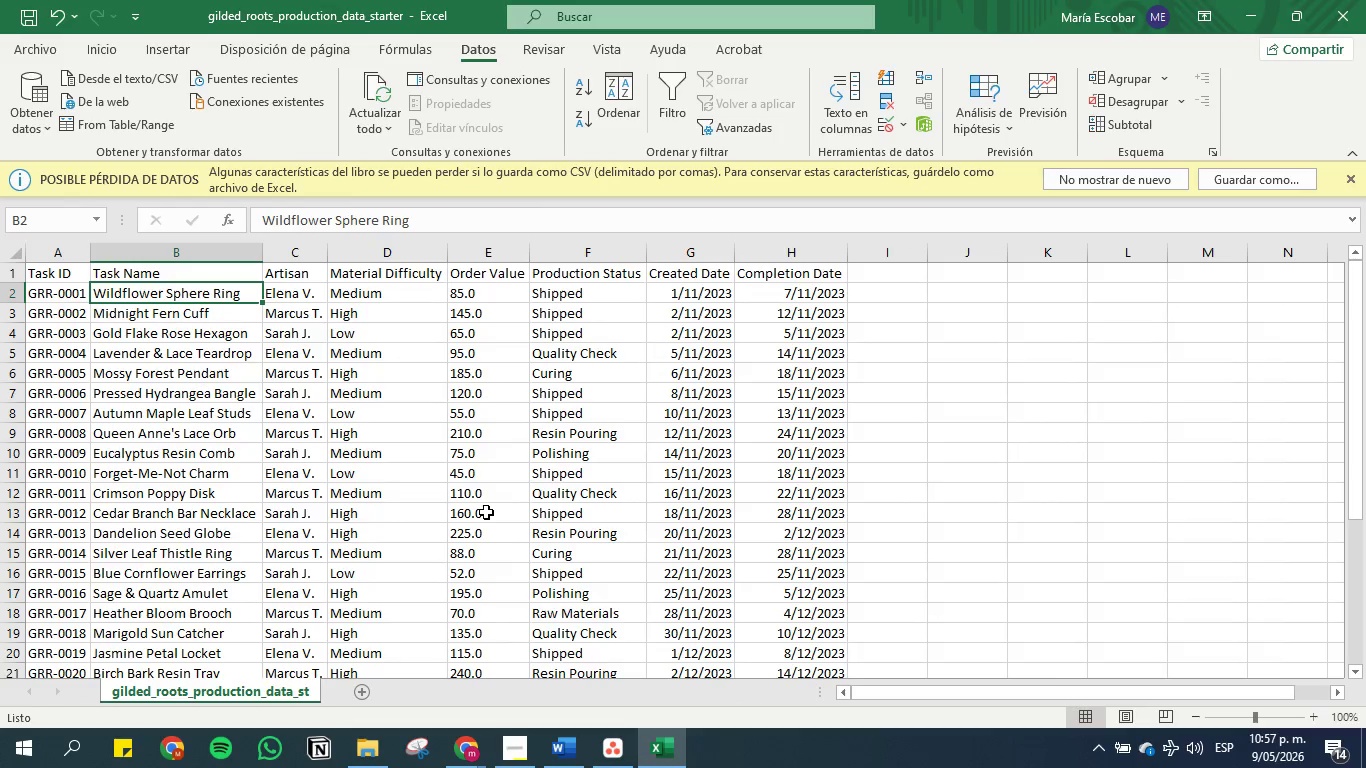 
key(ArrowDown)
 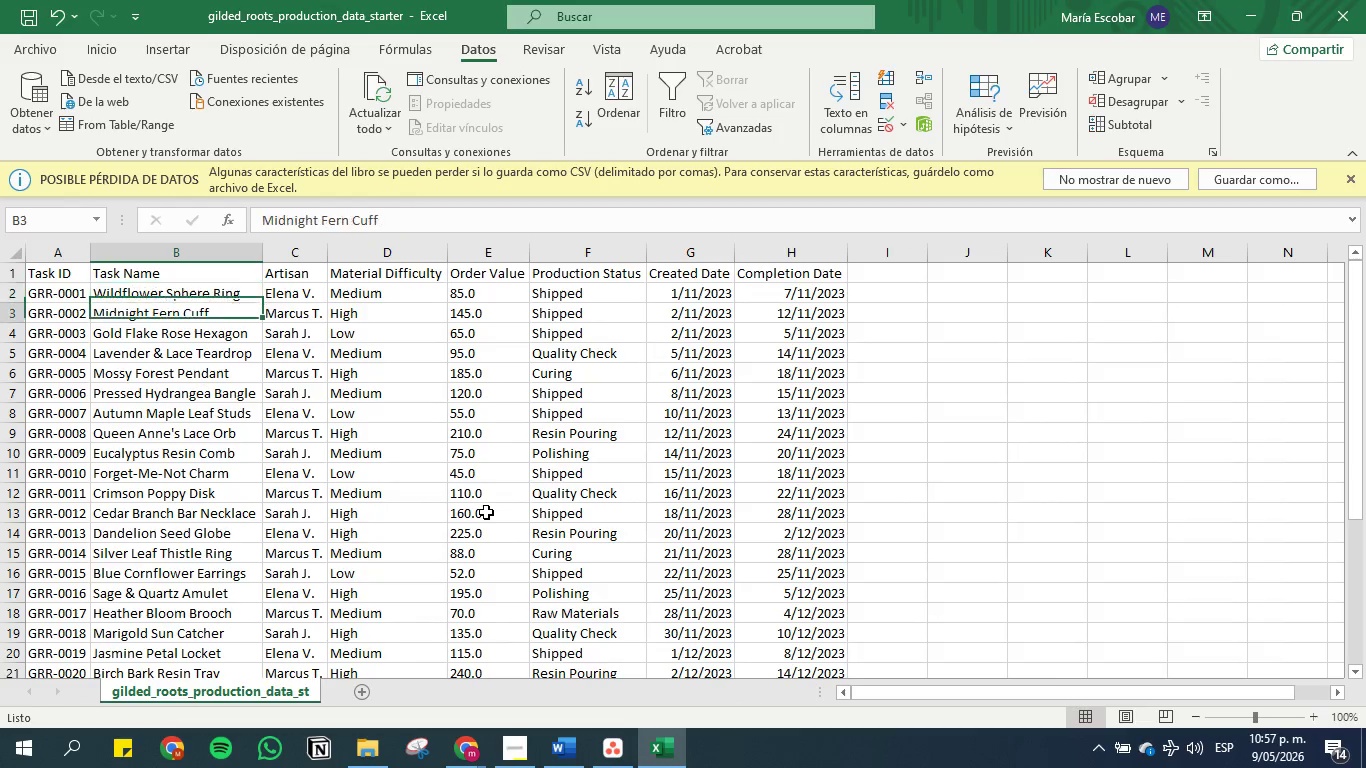 
key(ArrowDown)
 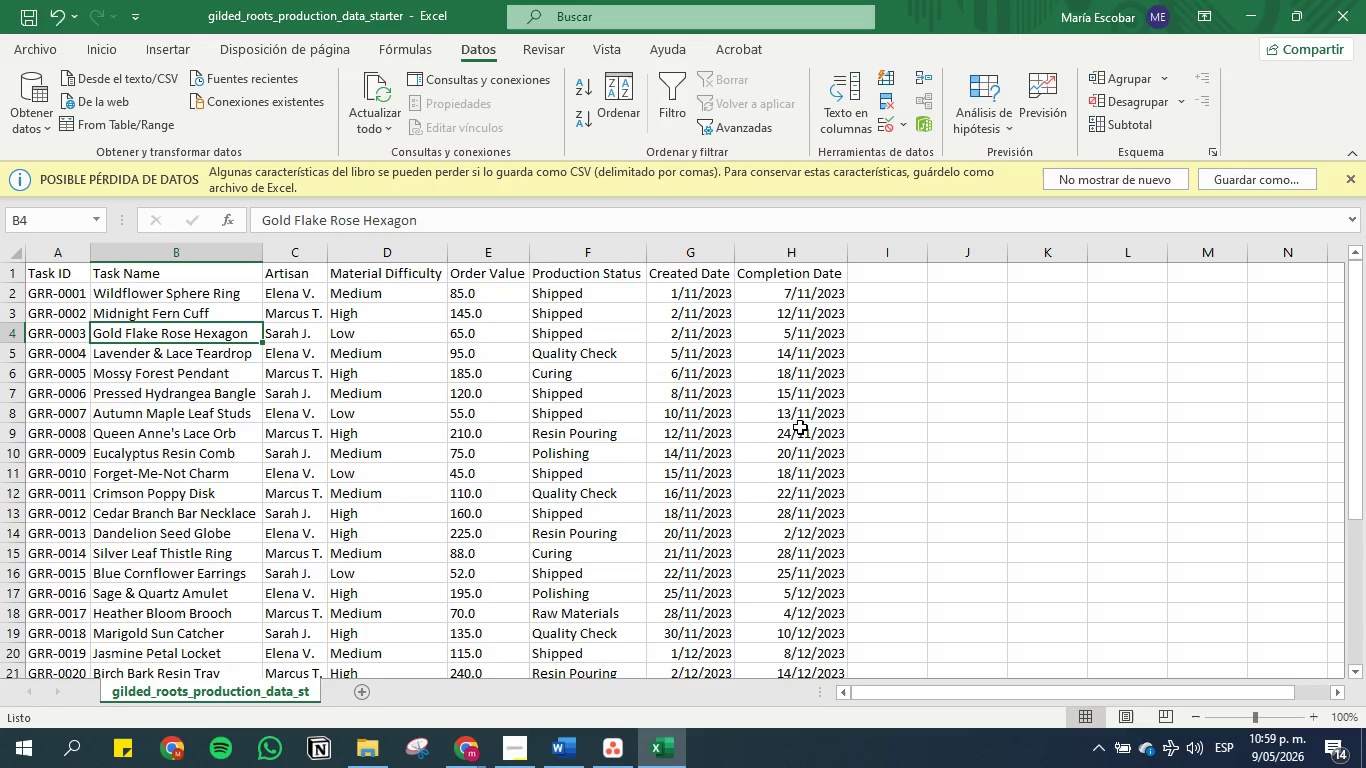 
wait(107.25)
 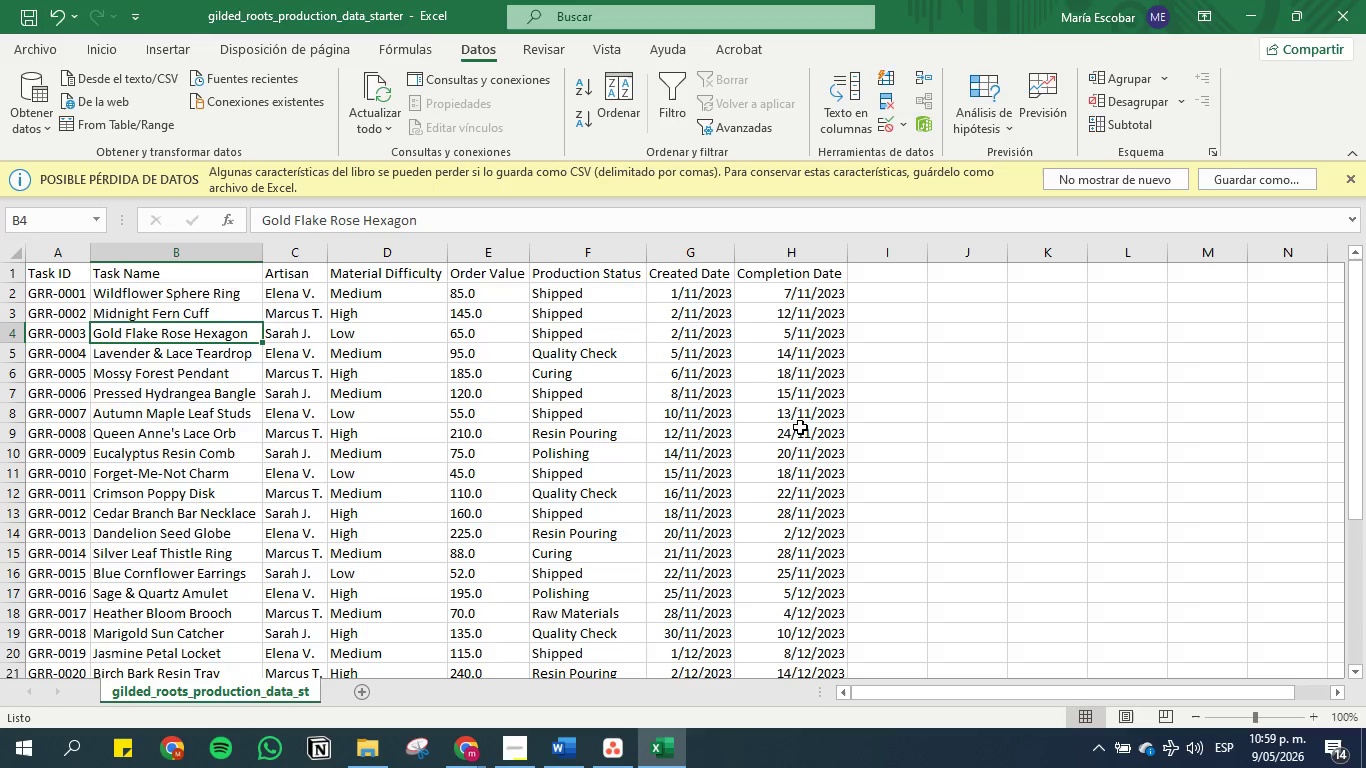 
key(ArrowDown)
 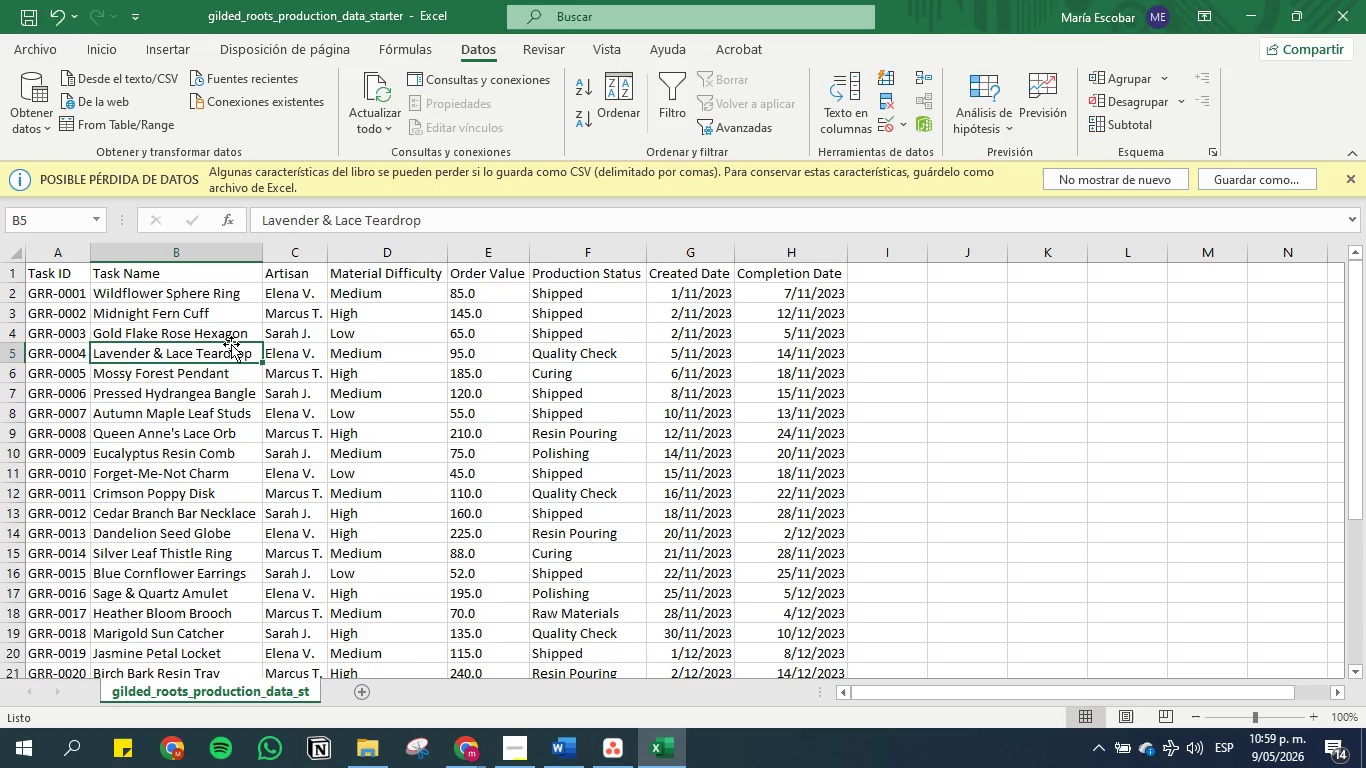 
key(ArrowDown)
 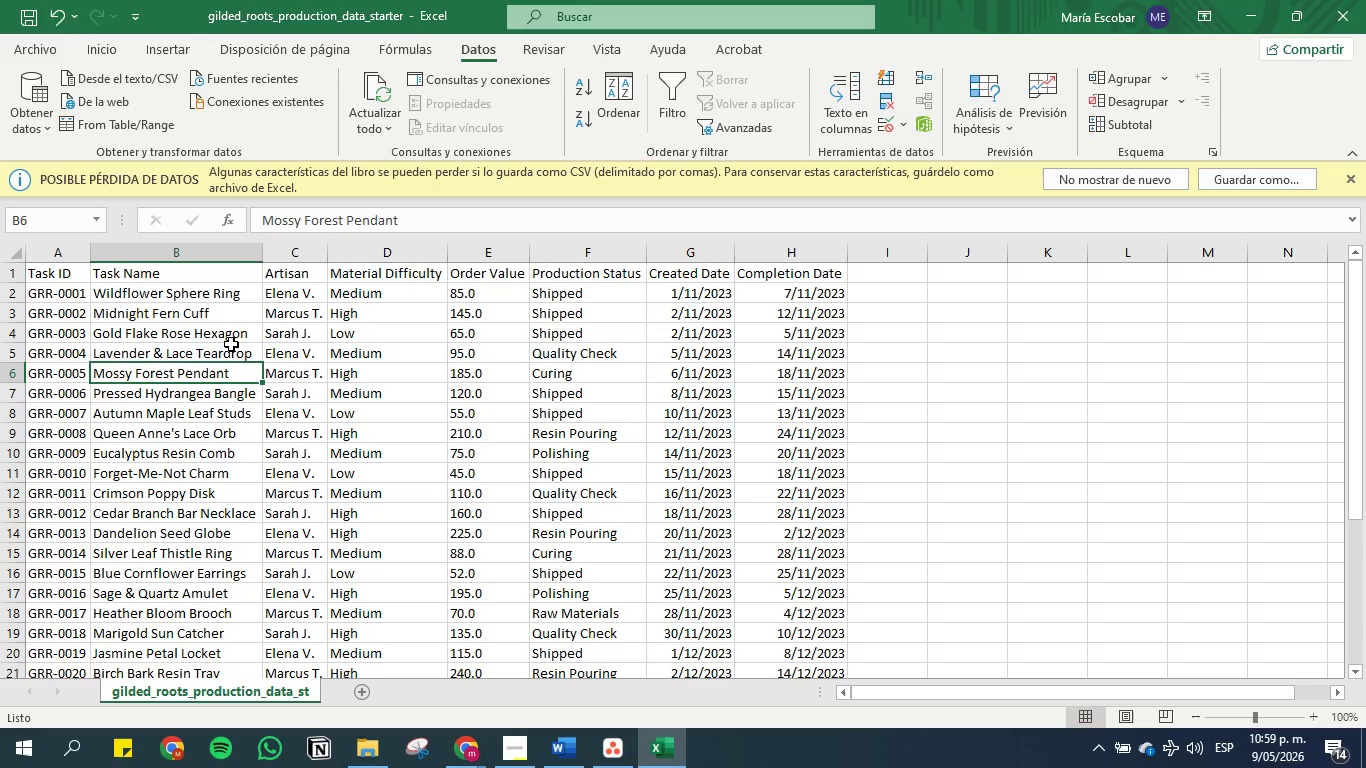 
wait(15.55)
 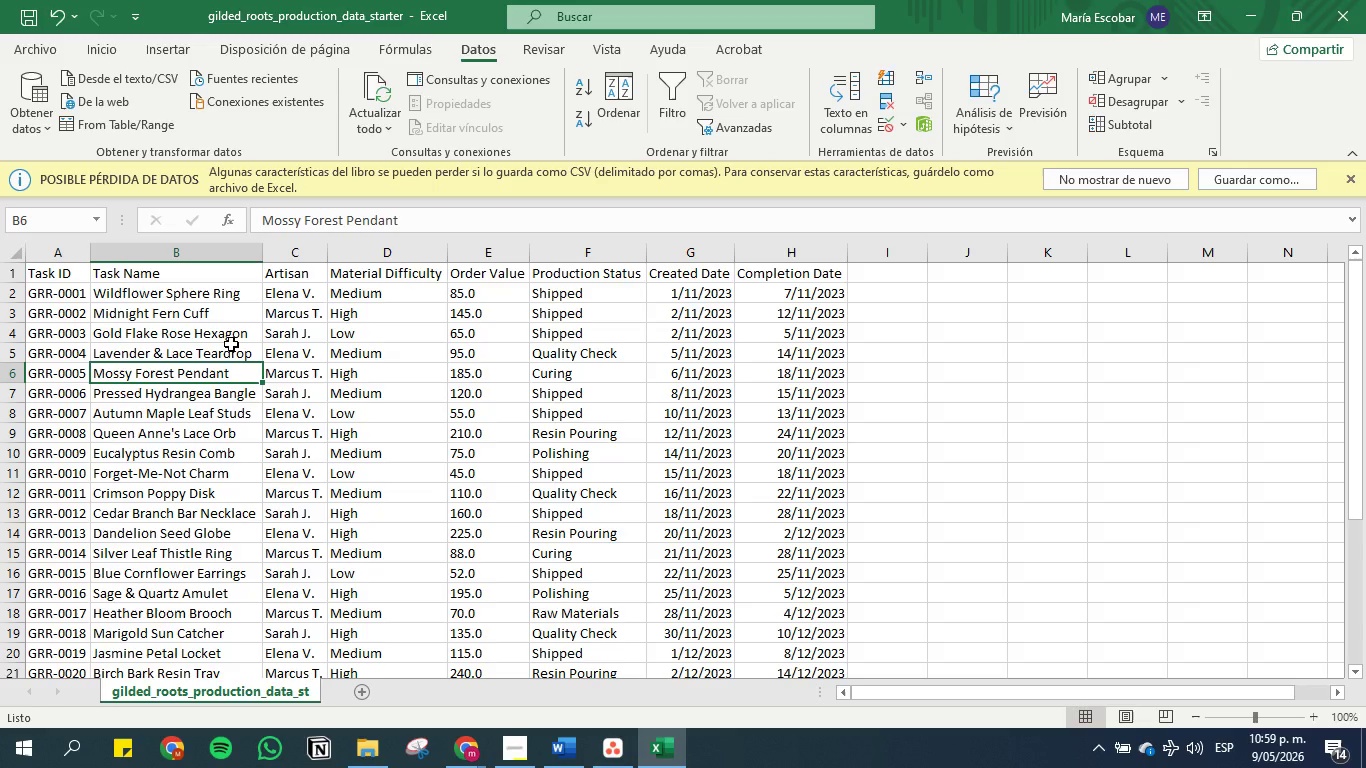 
key(ArrowDown)
 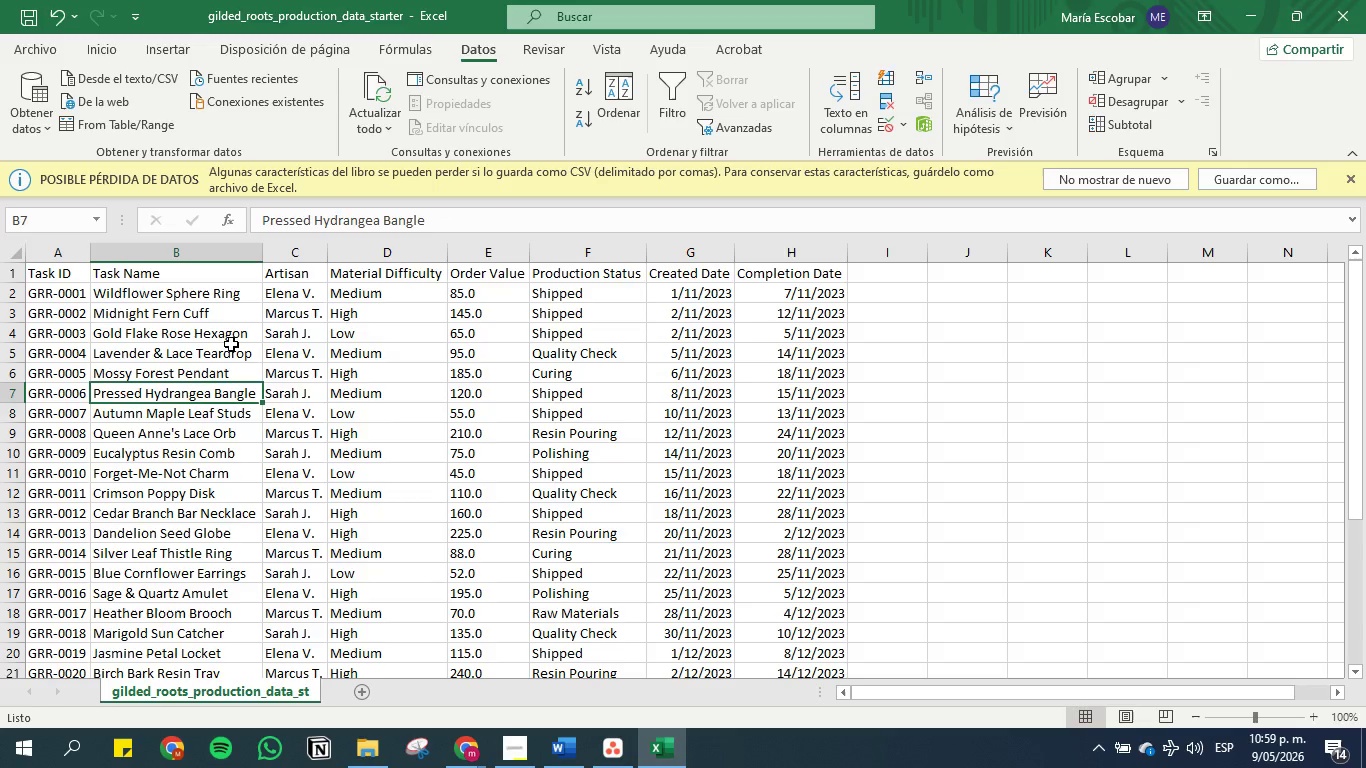 
key(ArrowDown)
 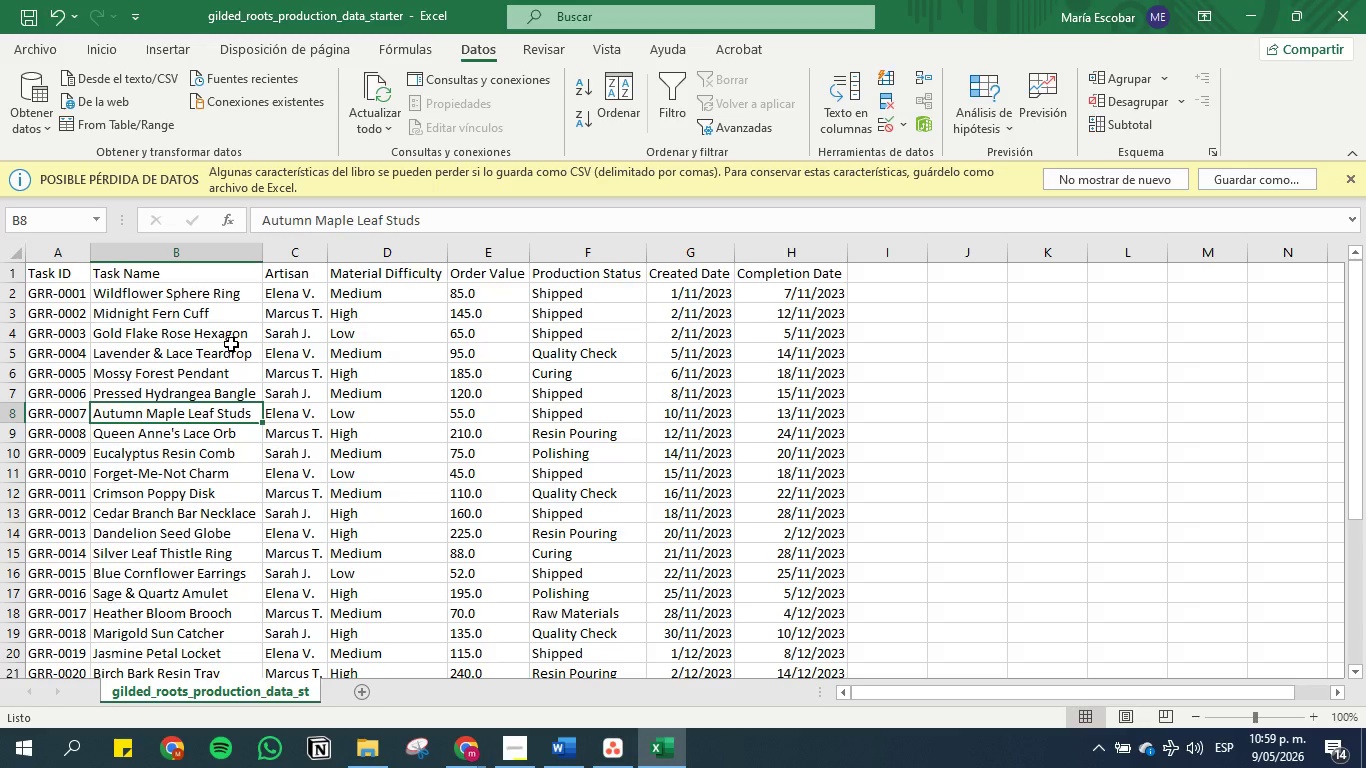 
key(ArrowDown)
 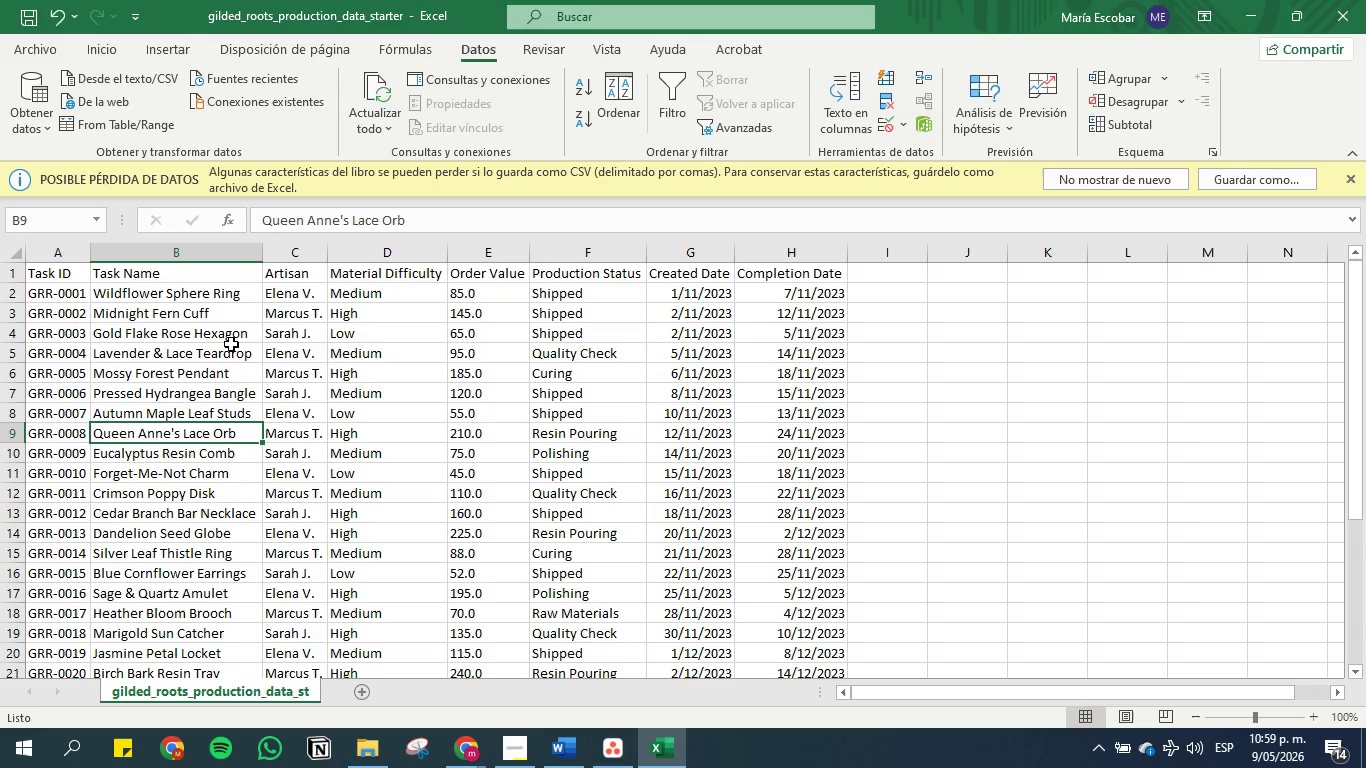 
key(ArrowDown)
 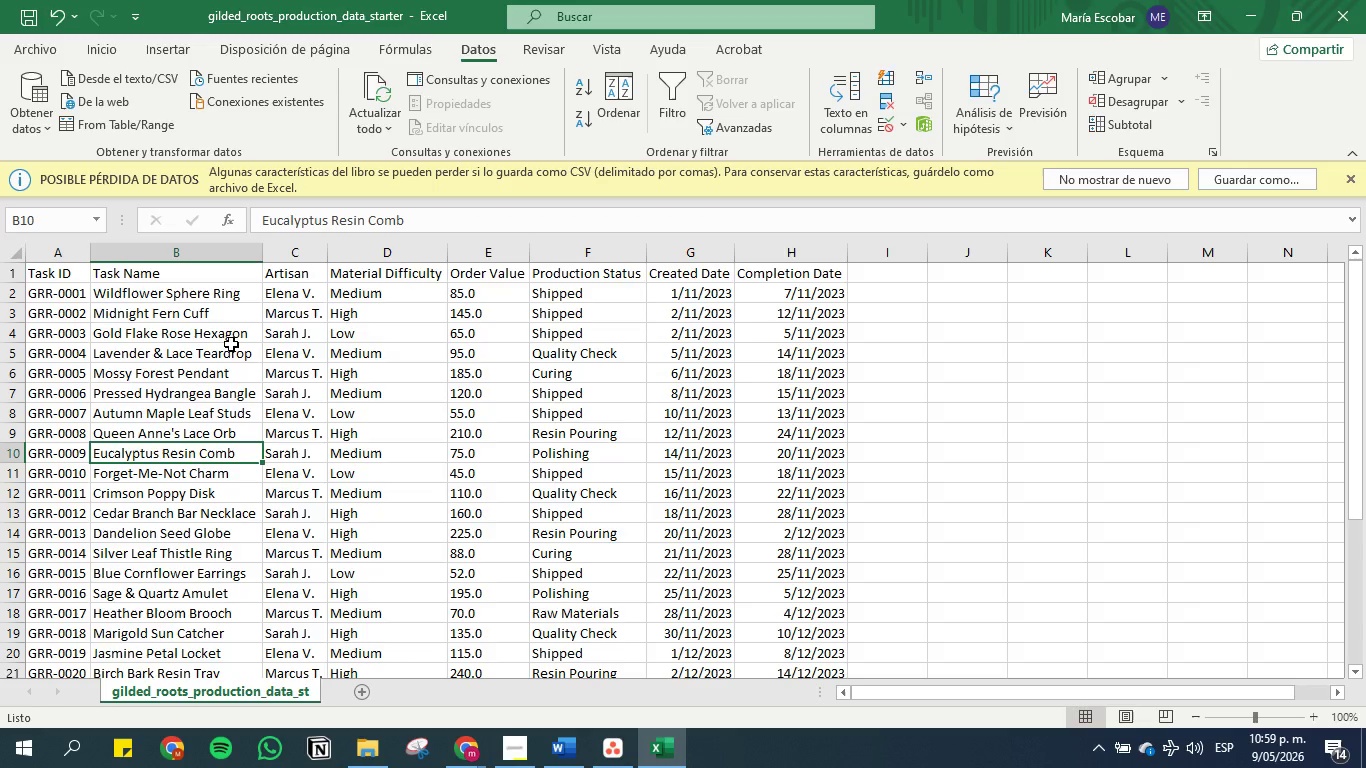 
wait(12.84)
 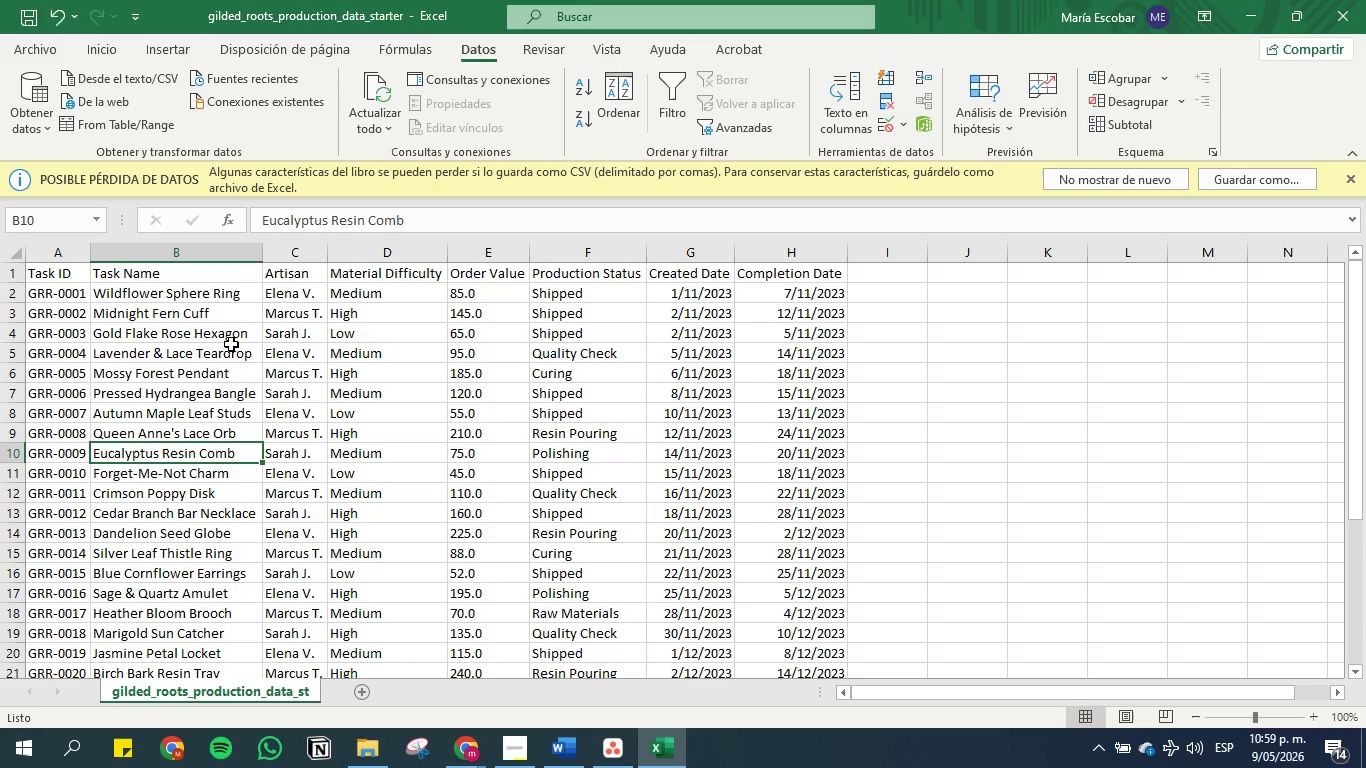 
key(ArrowDown)
 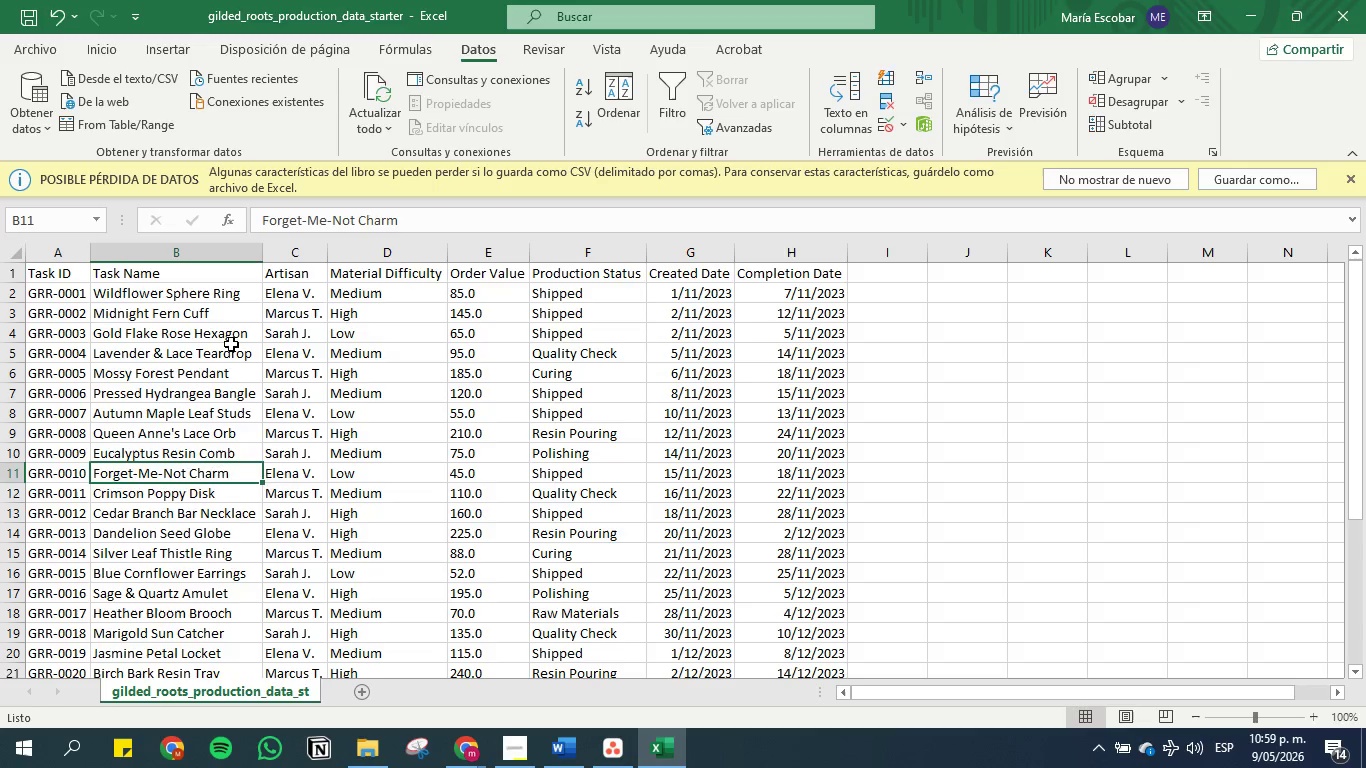 
key(ArrowDown)
 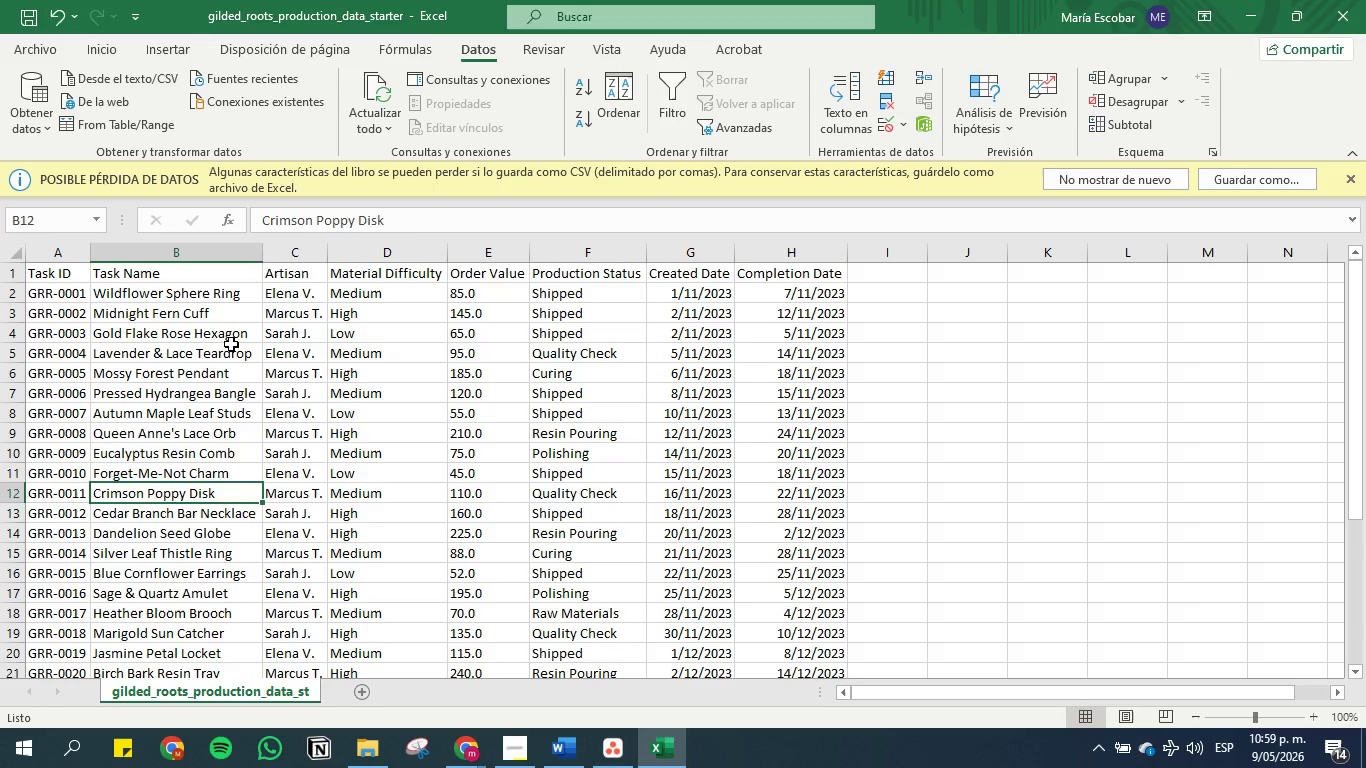 
key(ArrowDown)
 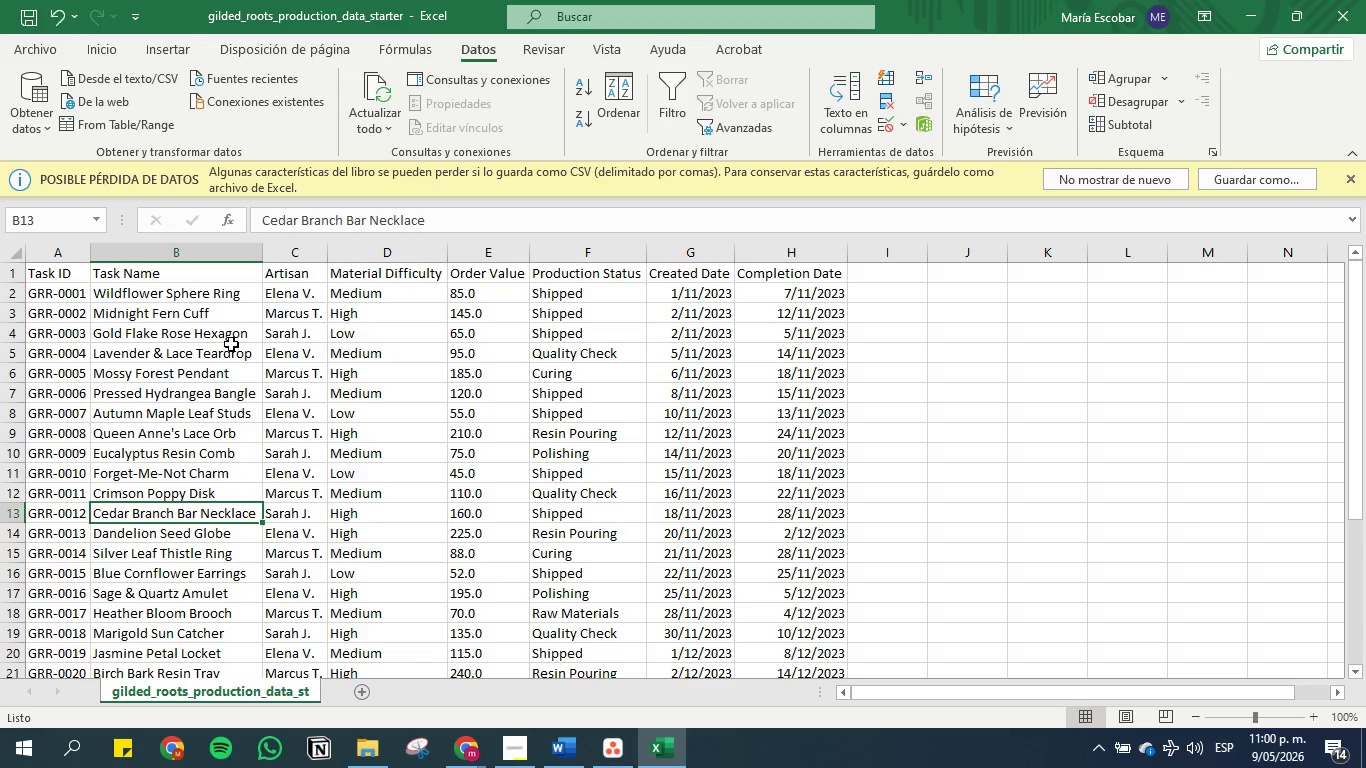 
wait(30.22)
 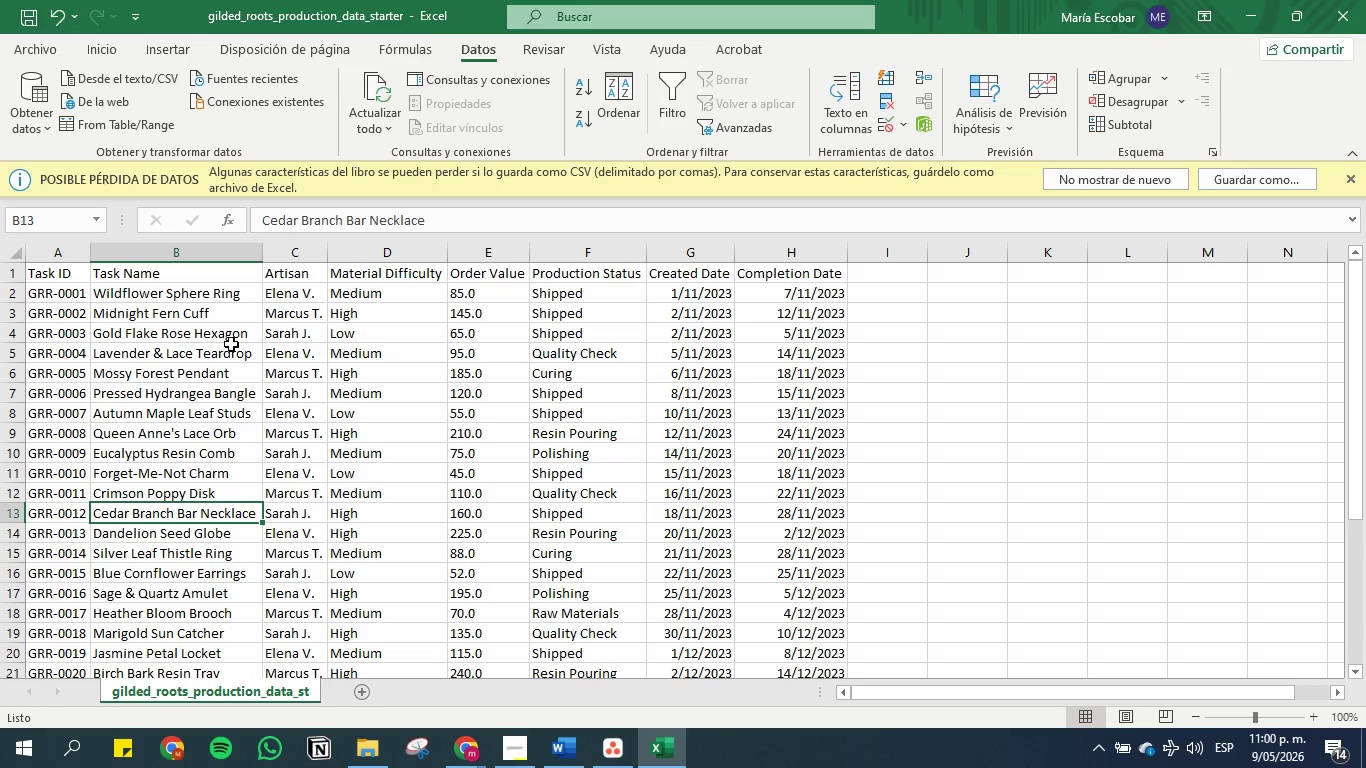 
key(ArrowDown)
 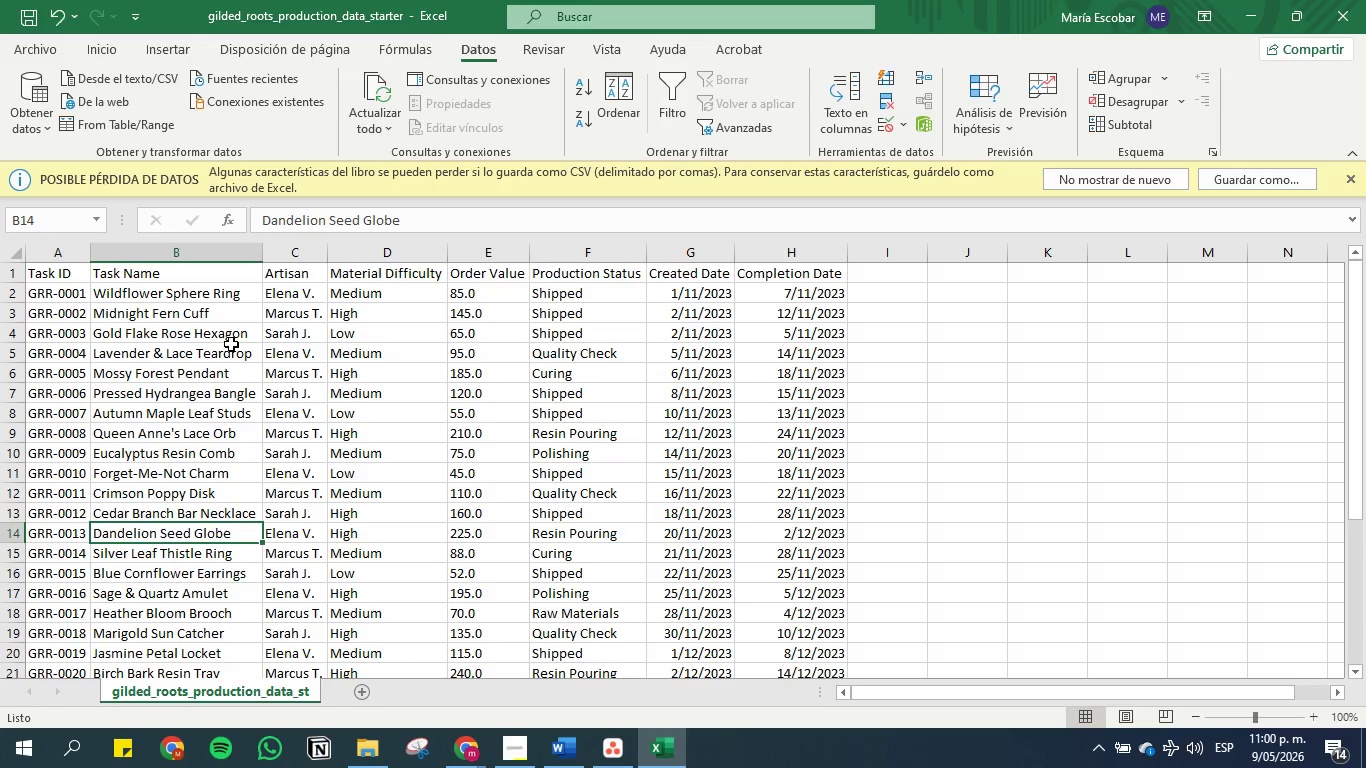 
key(ArrowDown)
 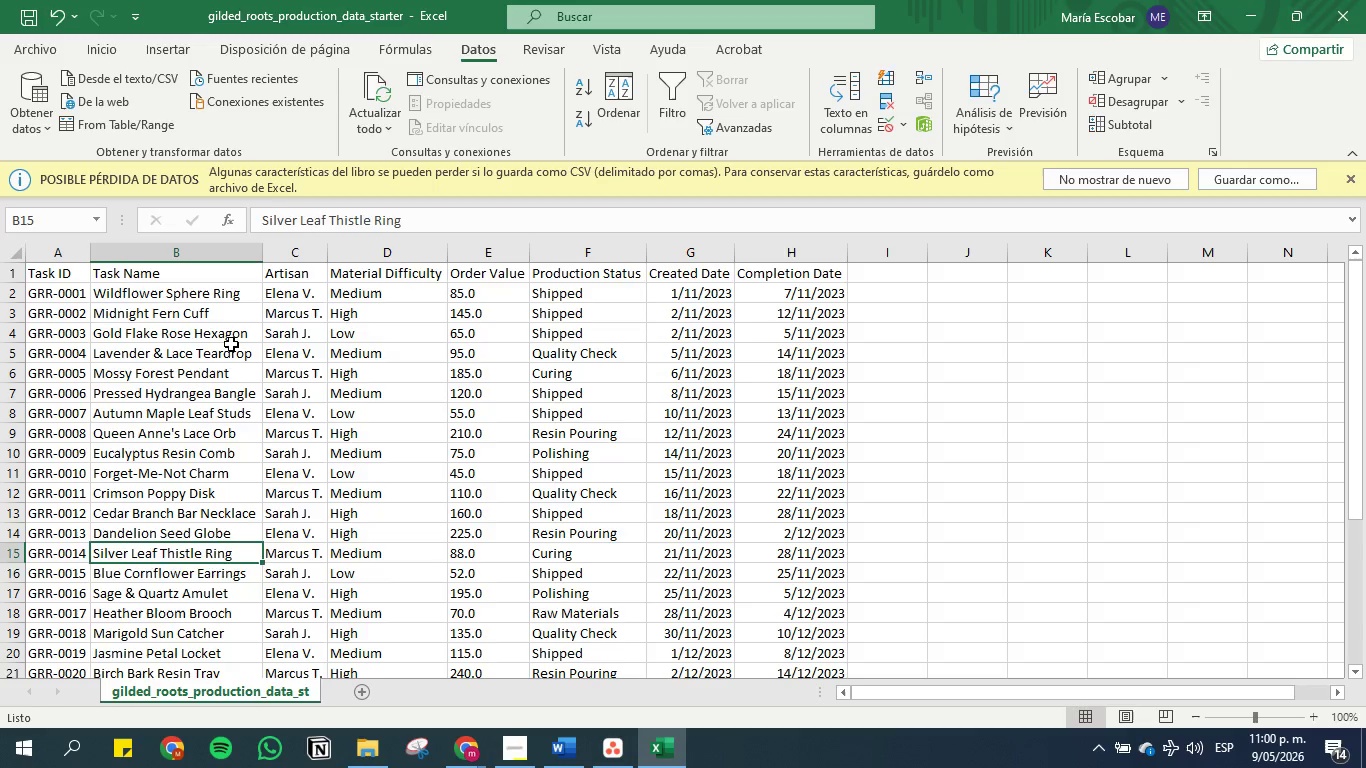 
key(ArrowDown)
 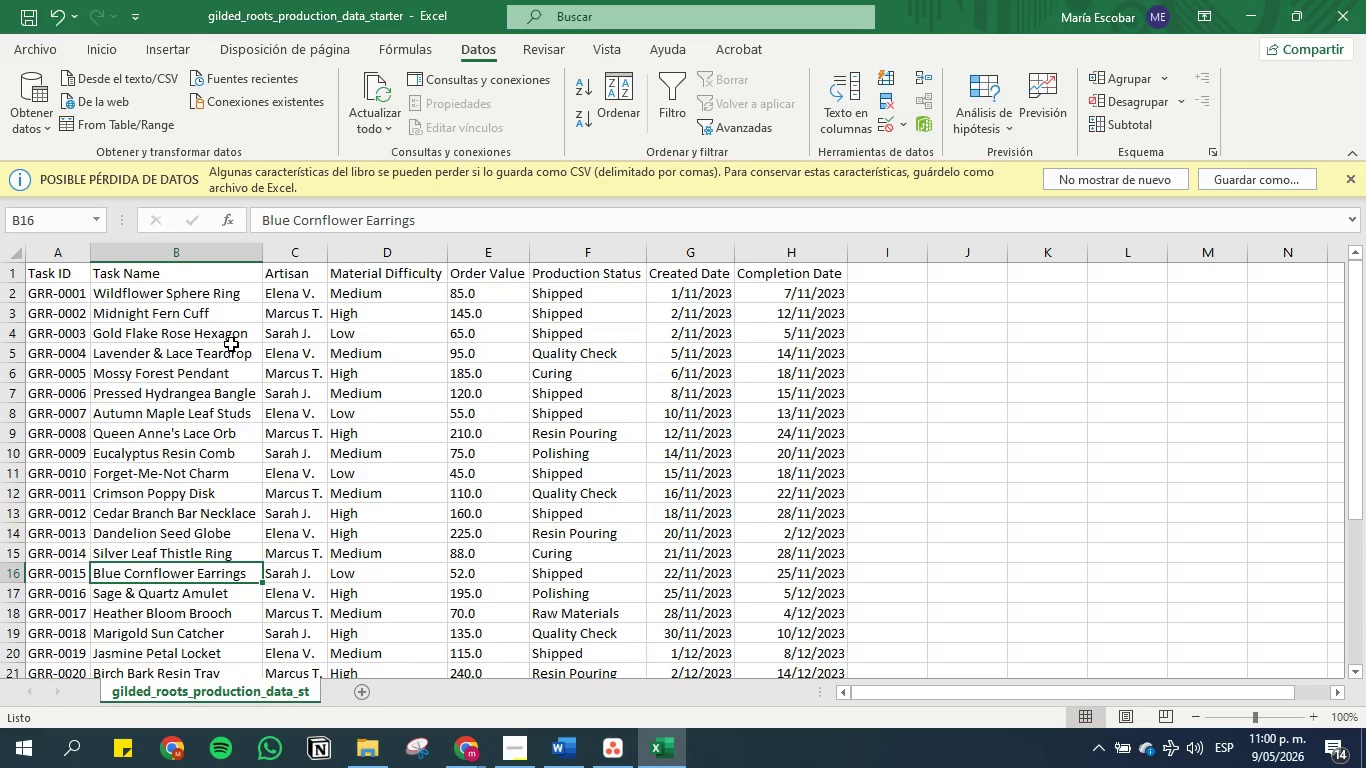 
wait(13.91)
 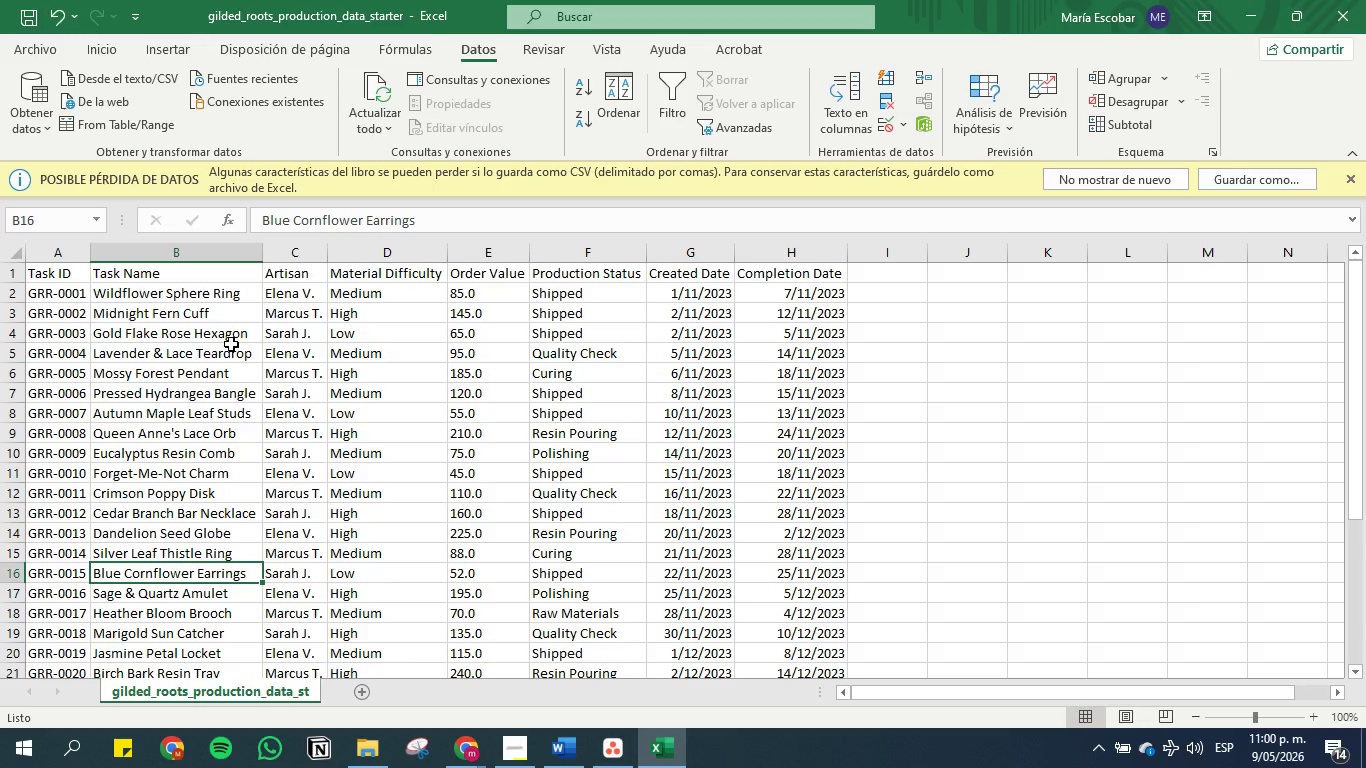 
key(ArrowDown)
 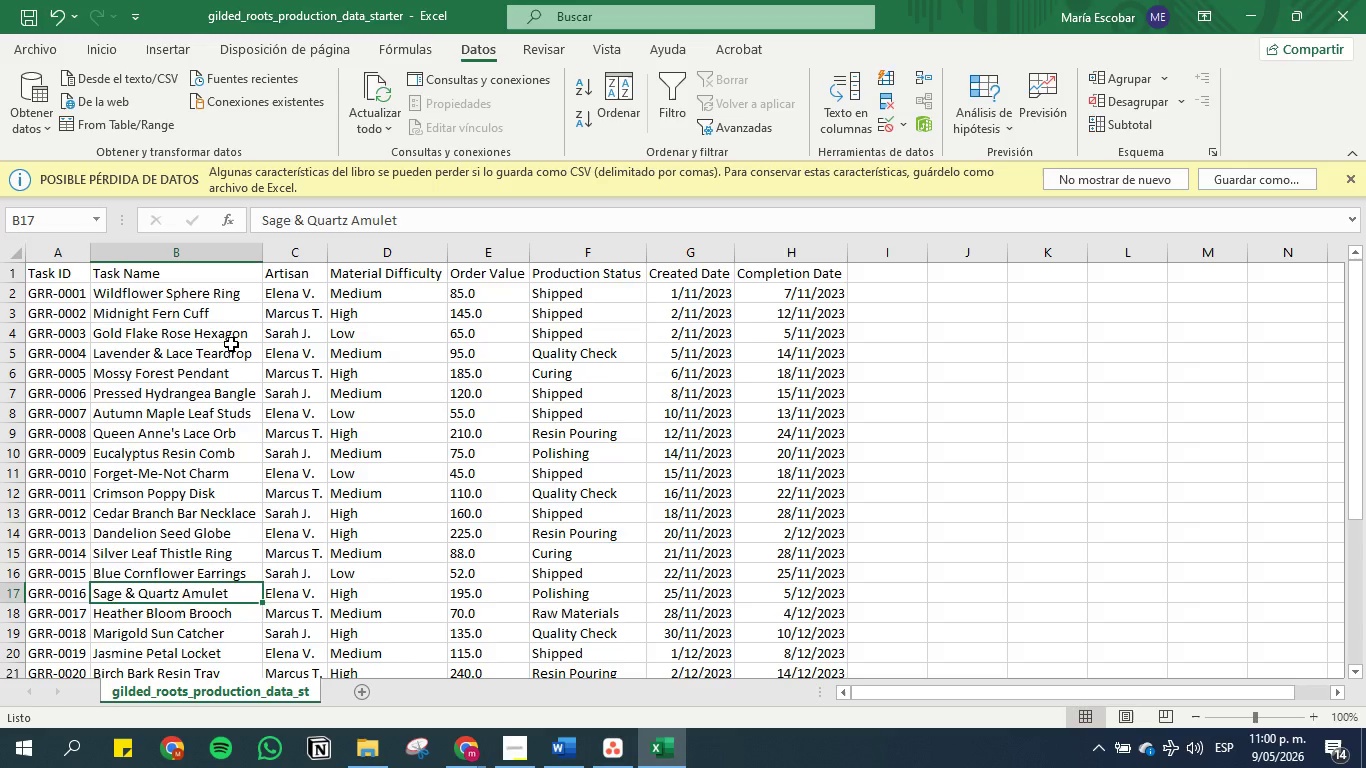 
key(ArrowDown)
 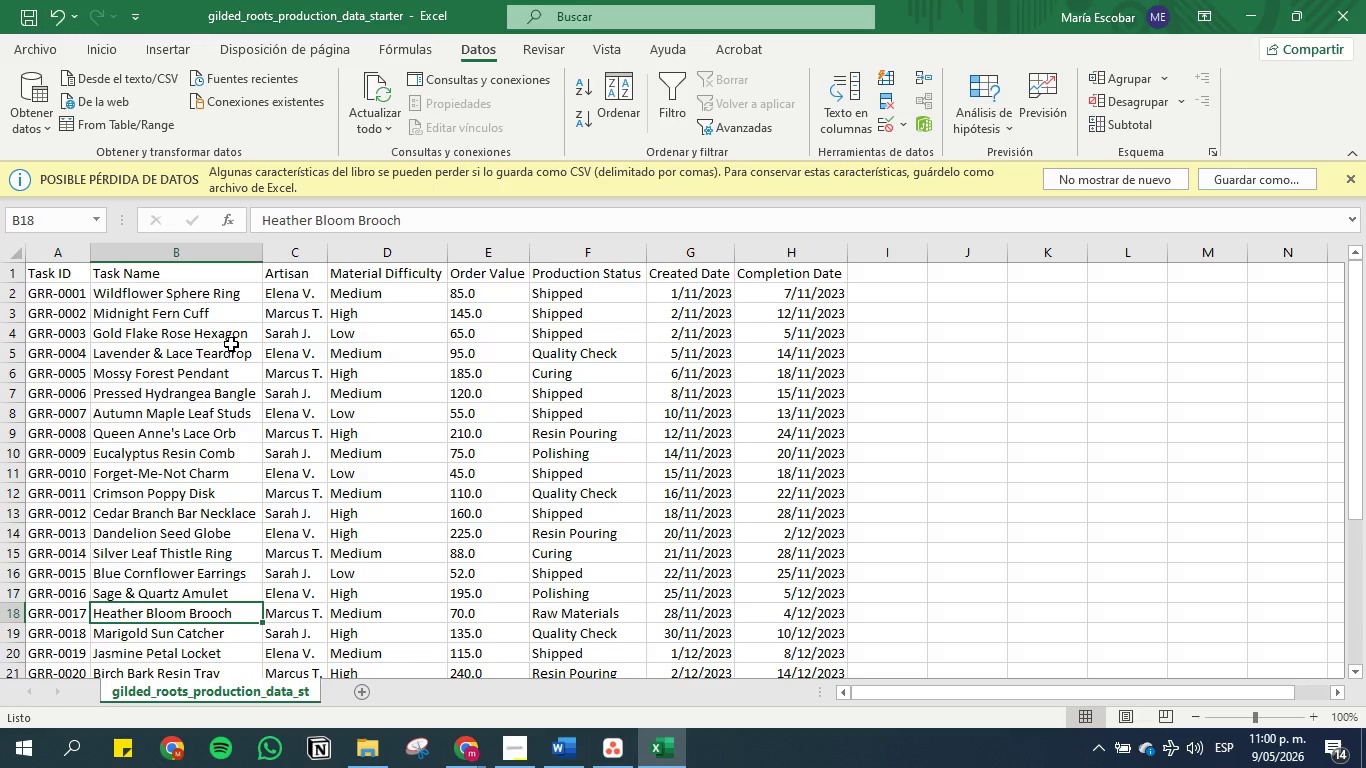 
key(ArrowDown)
 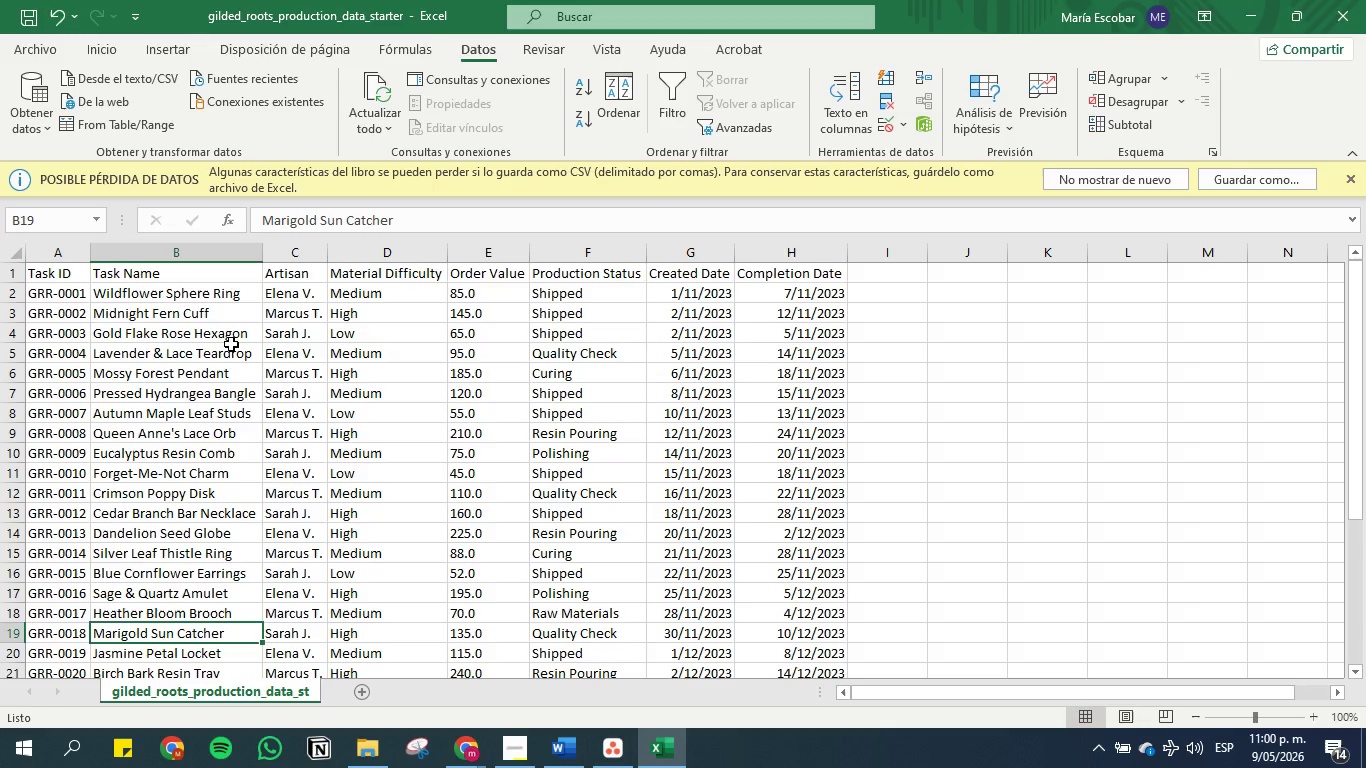 
wait(7.94)
 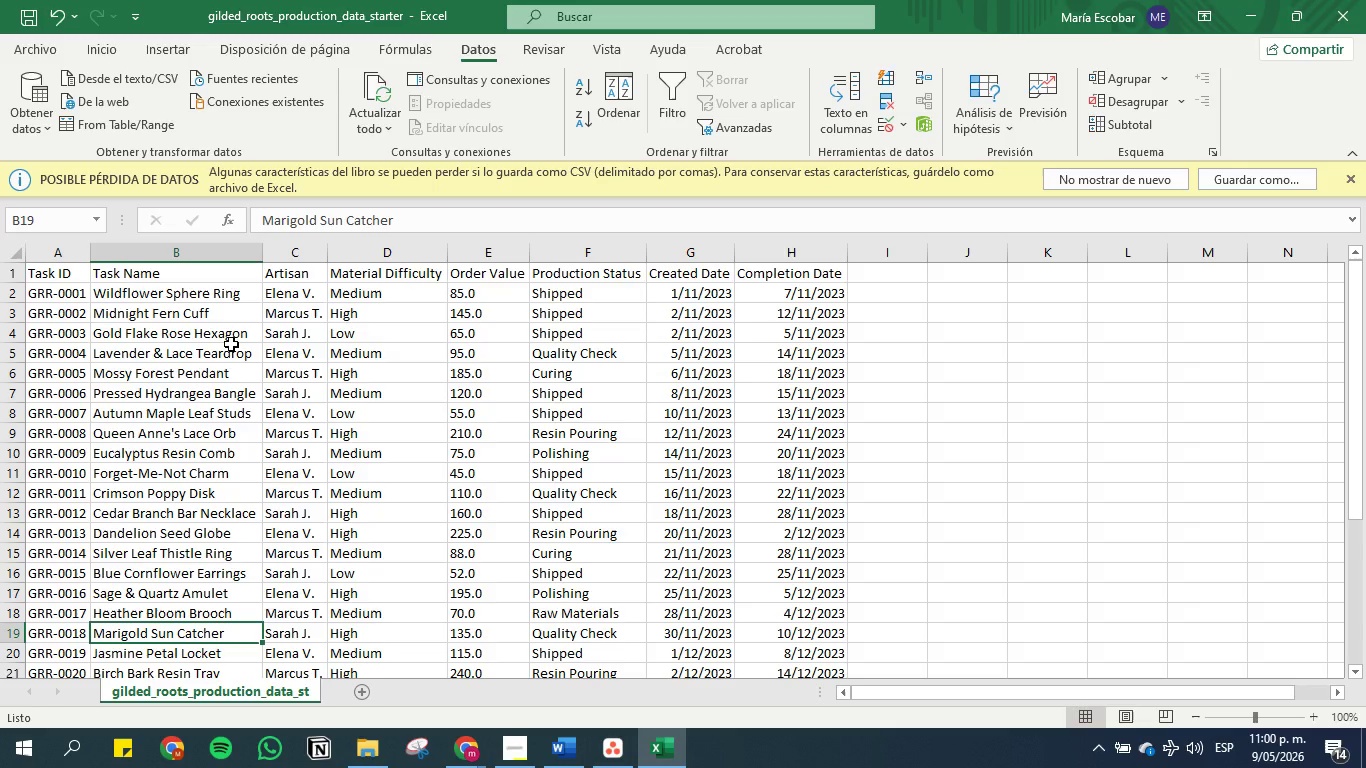 
key(ArrowDown)
 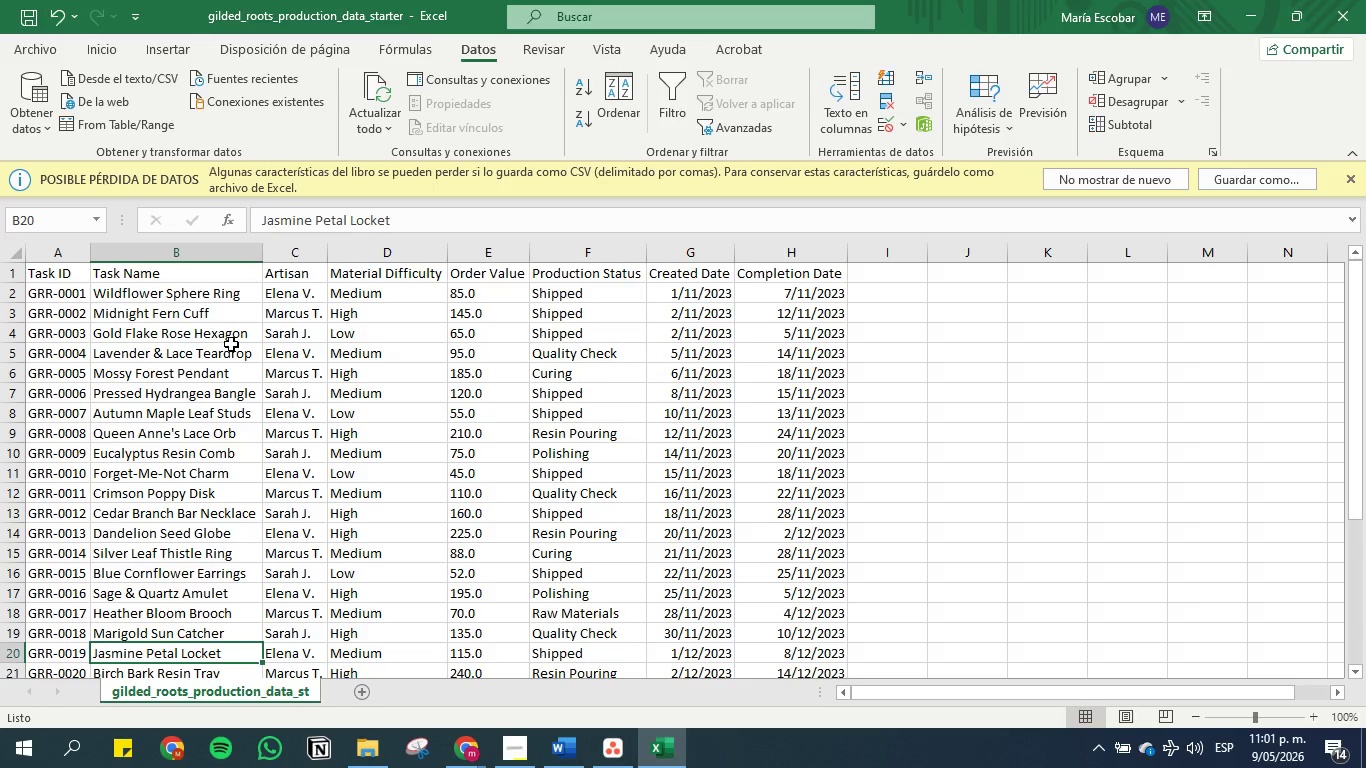 
wait(35.11)
 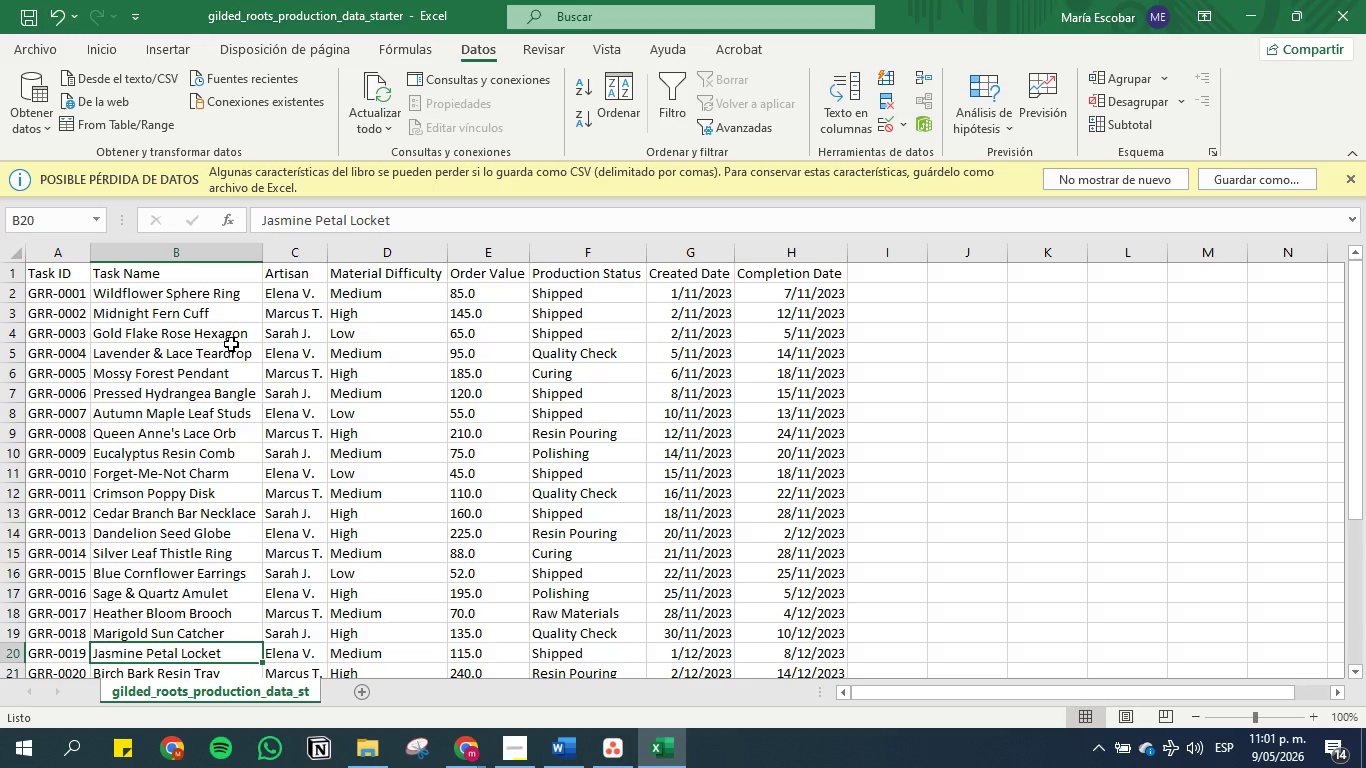 
key(ArrowDown)
 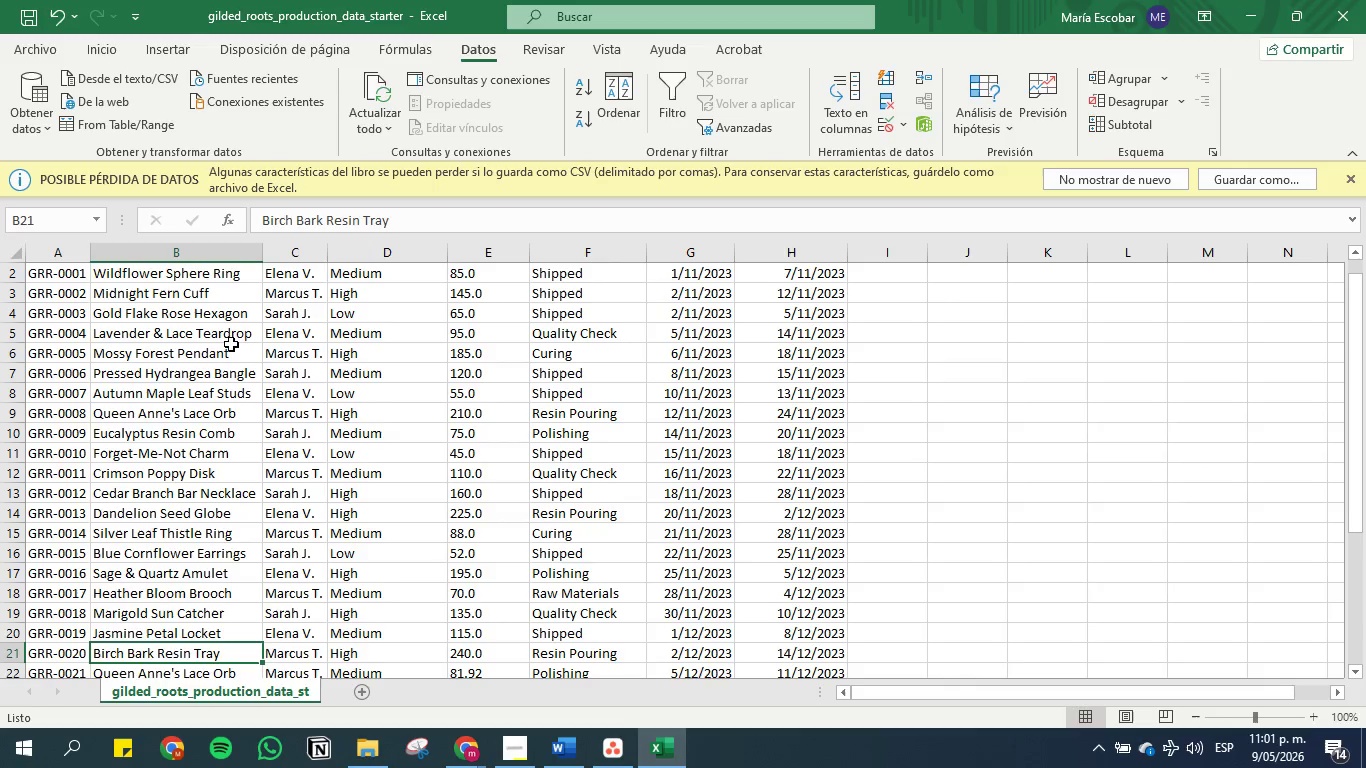 
key(ArrowDown)
 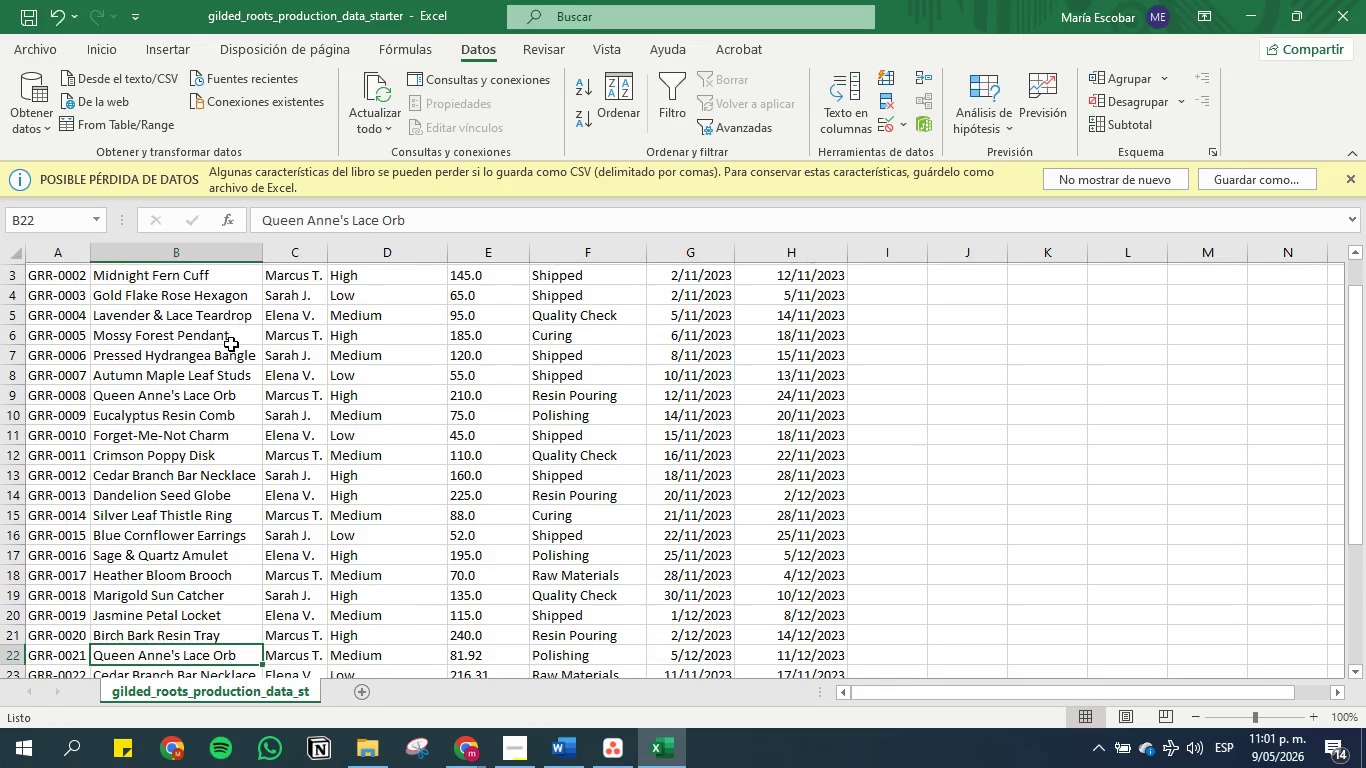 
key(ArrowDown)
 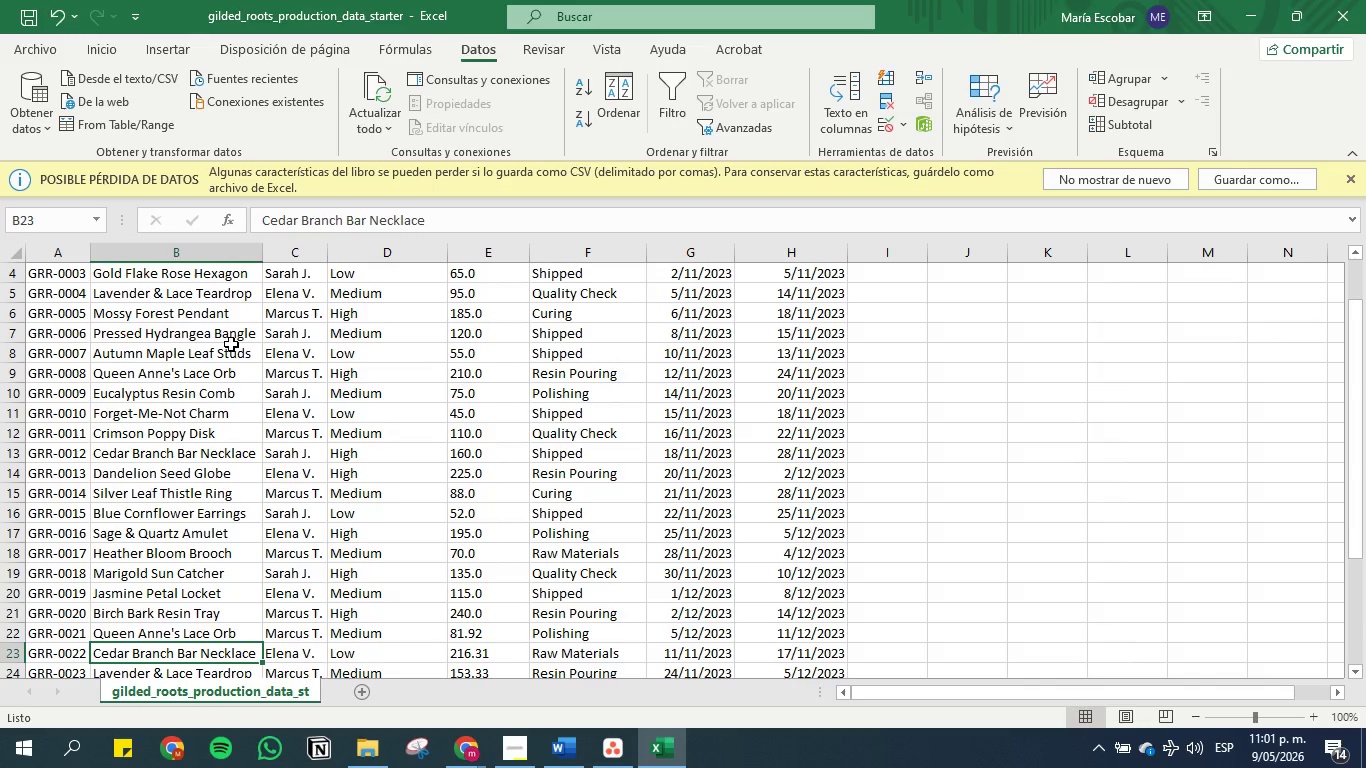 
wait(35.12)
 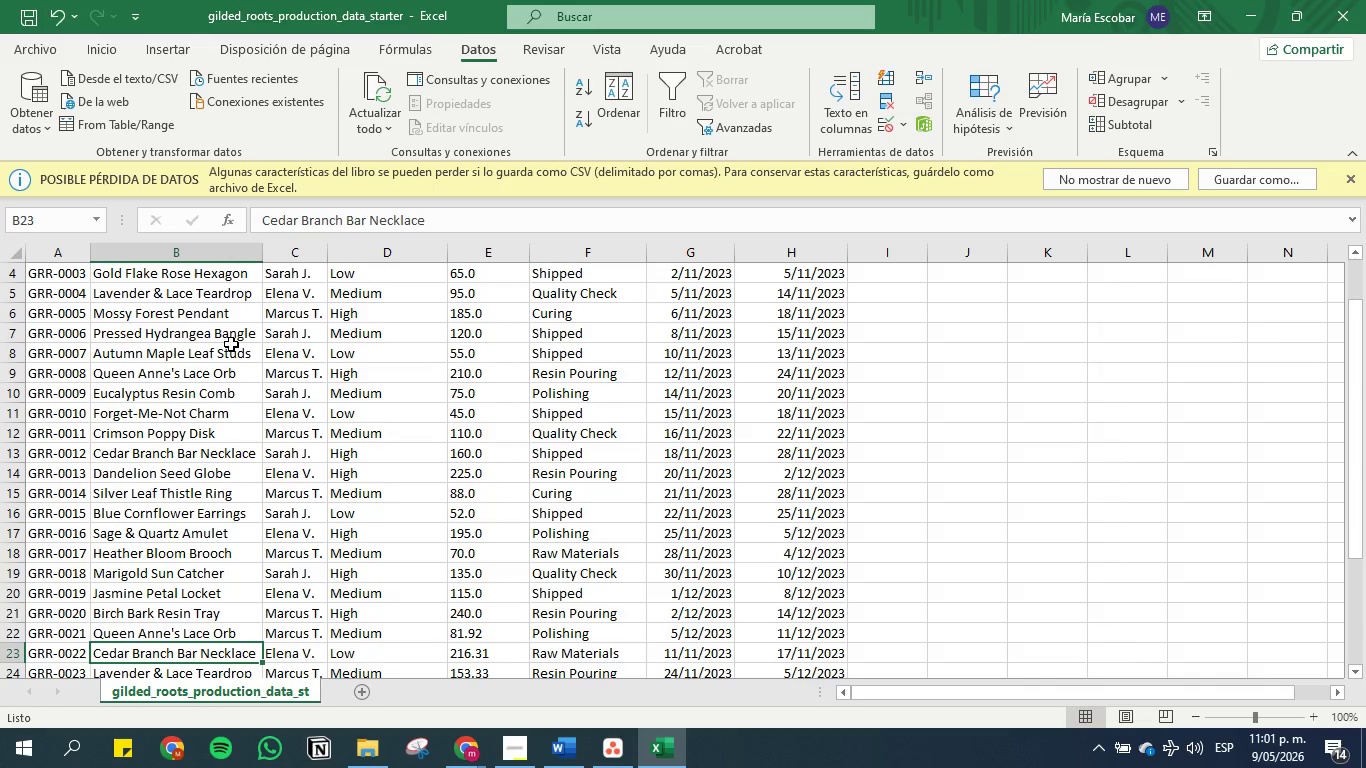 
key(ArrowDown)
 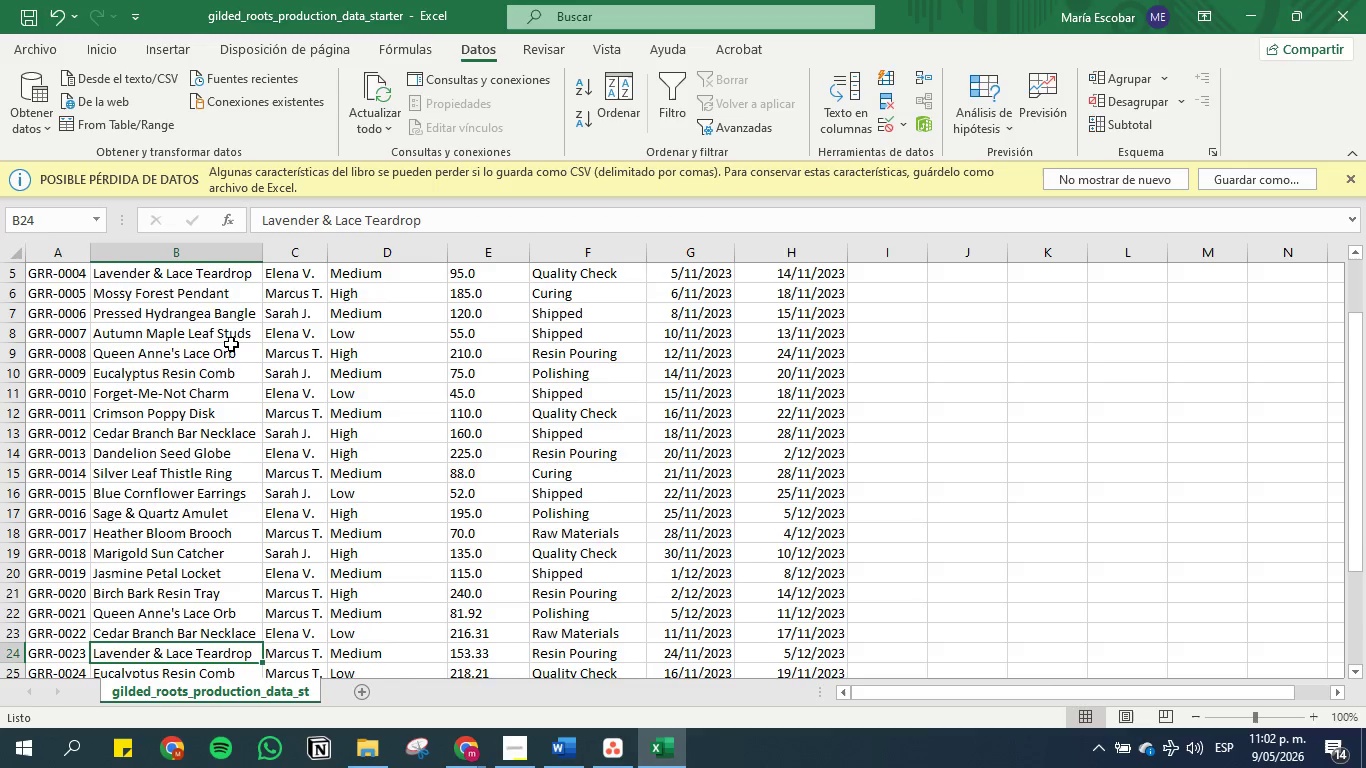 
key(ArrowDown)
 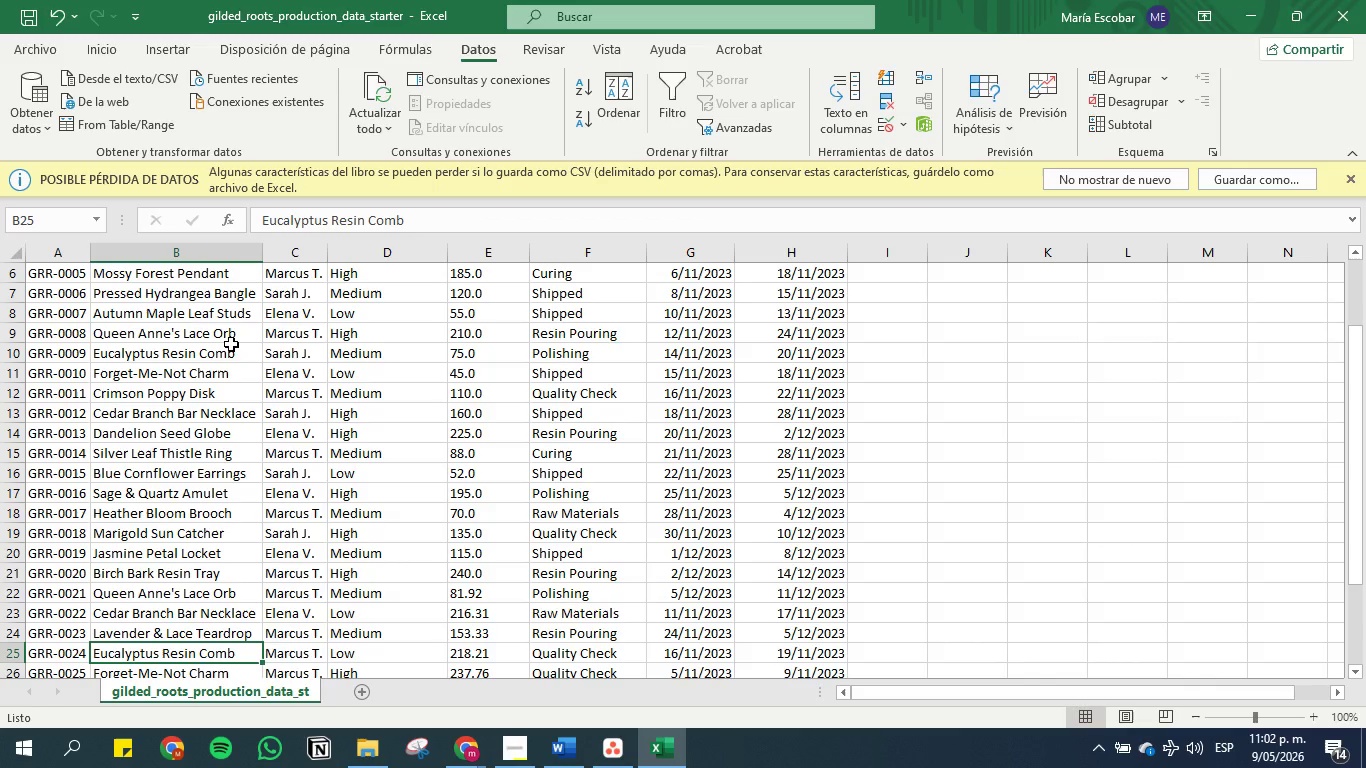 
wait(22.86)
 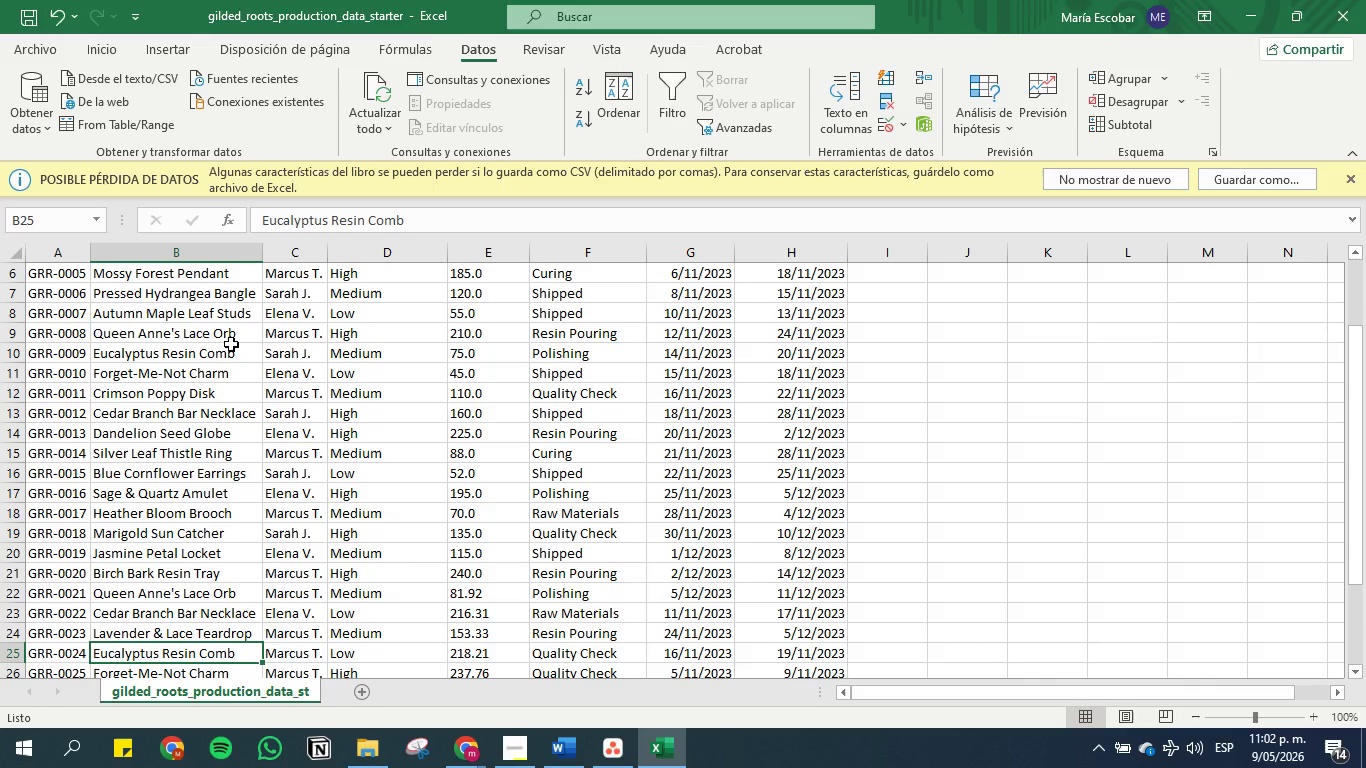 
key(ArrowDown)
 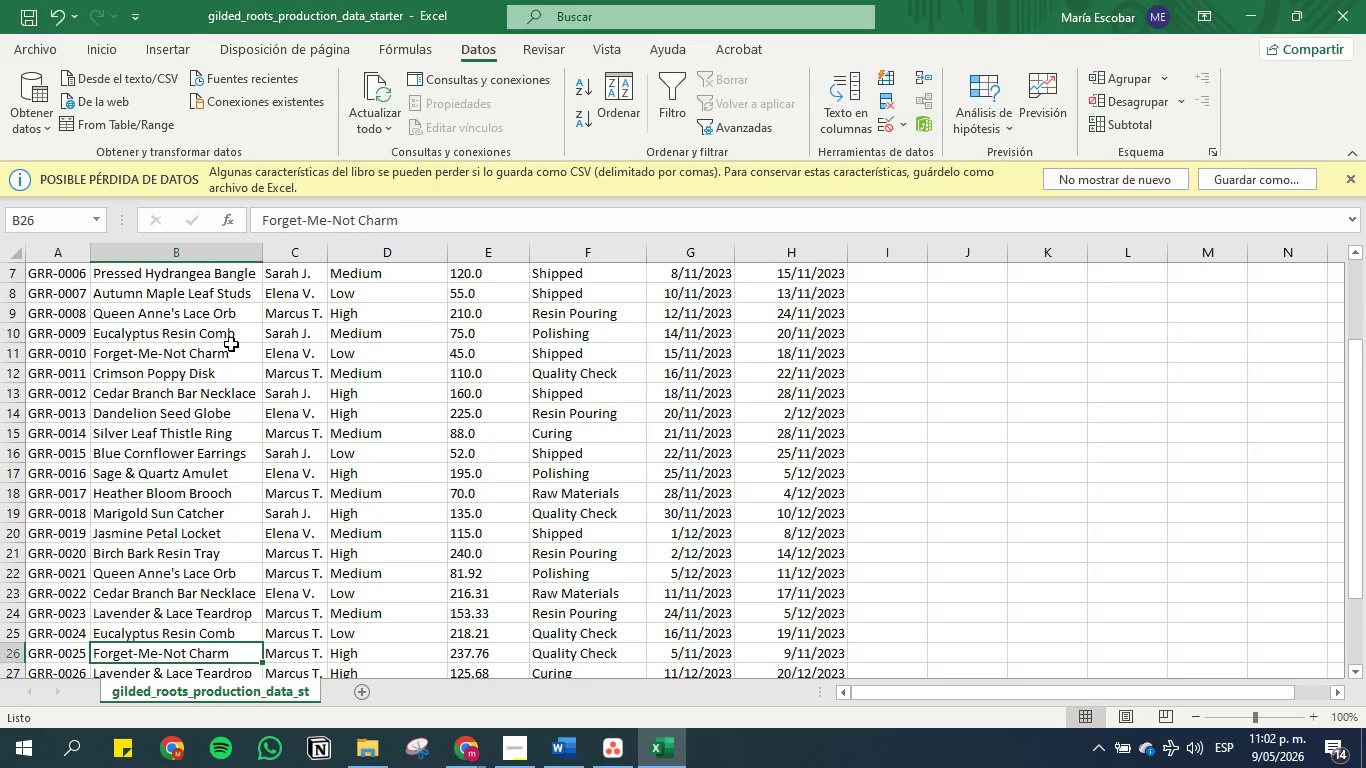 
wait(10.34)
 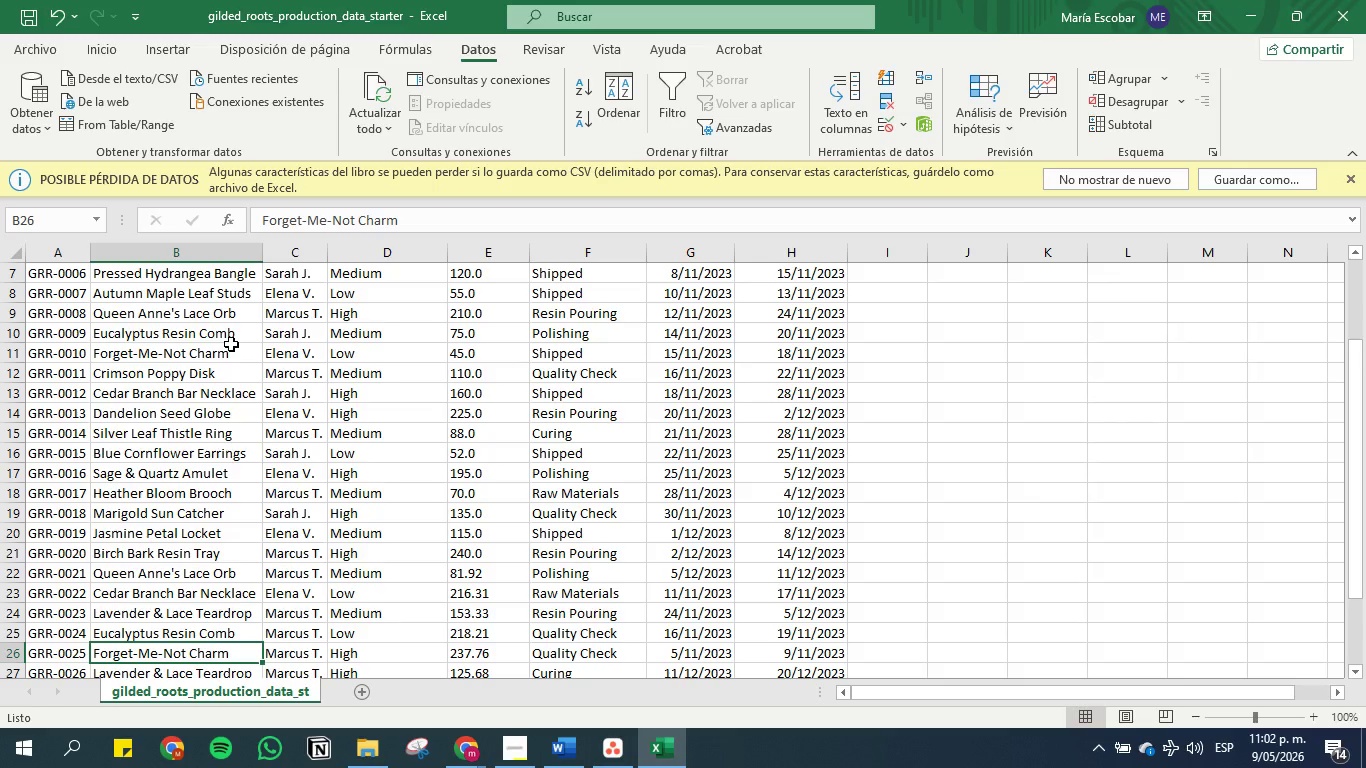 
key(ArrowDown)
 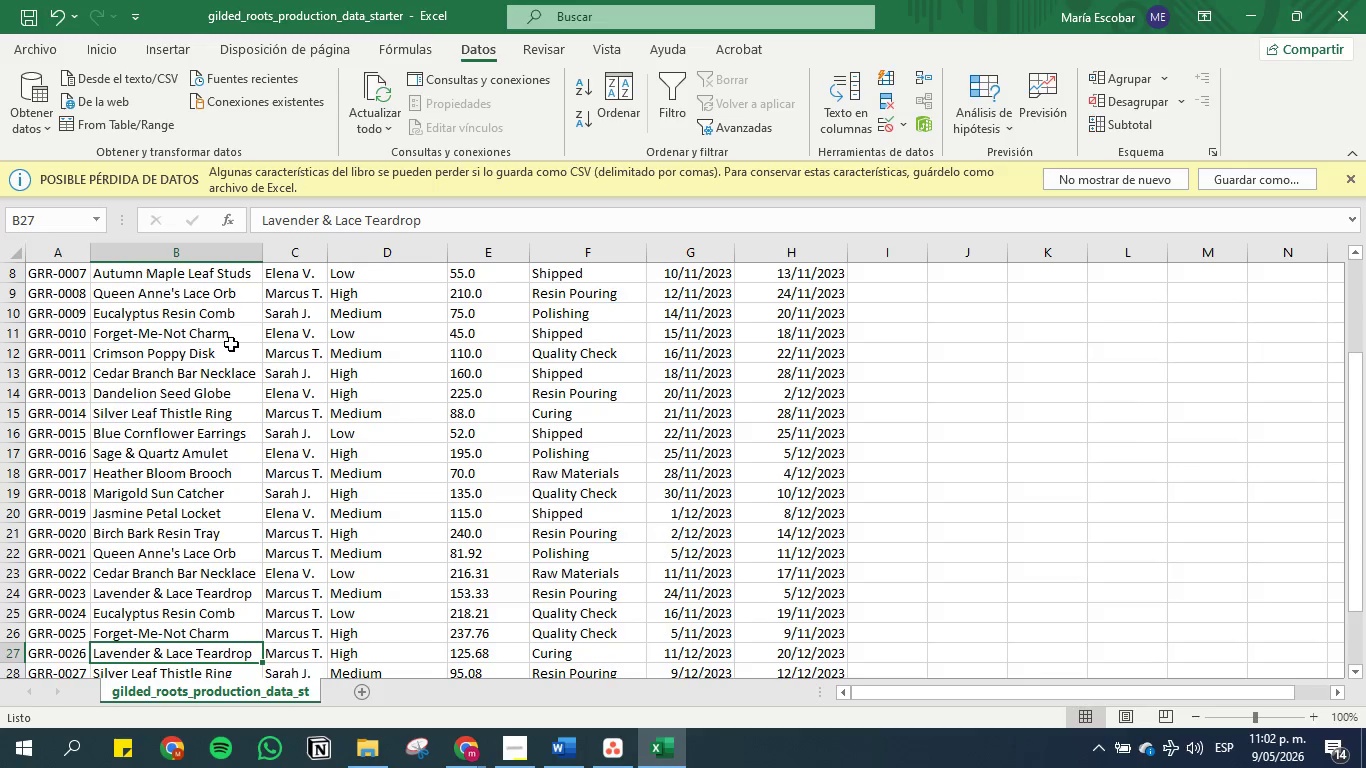 
key(ArrowDown)
 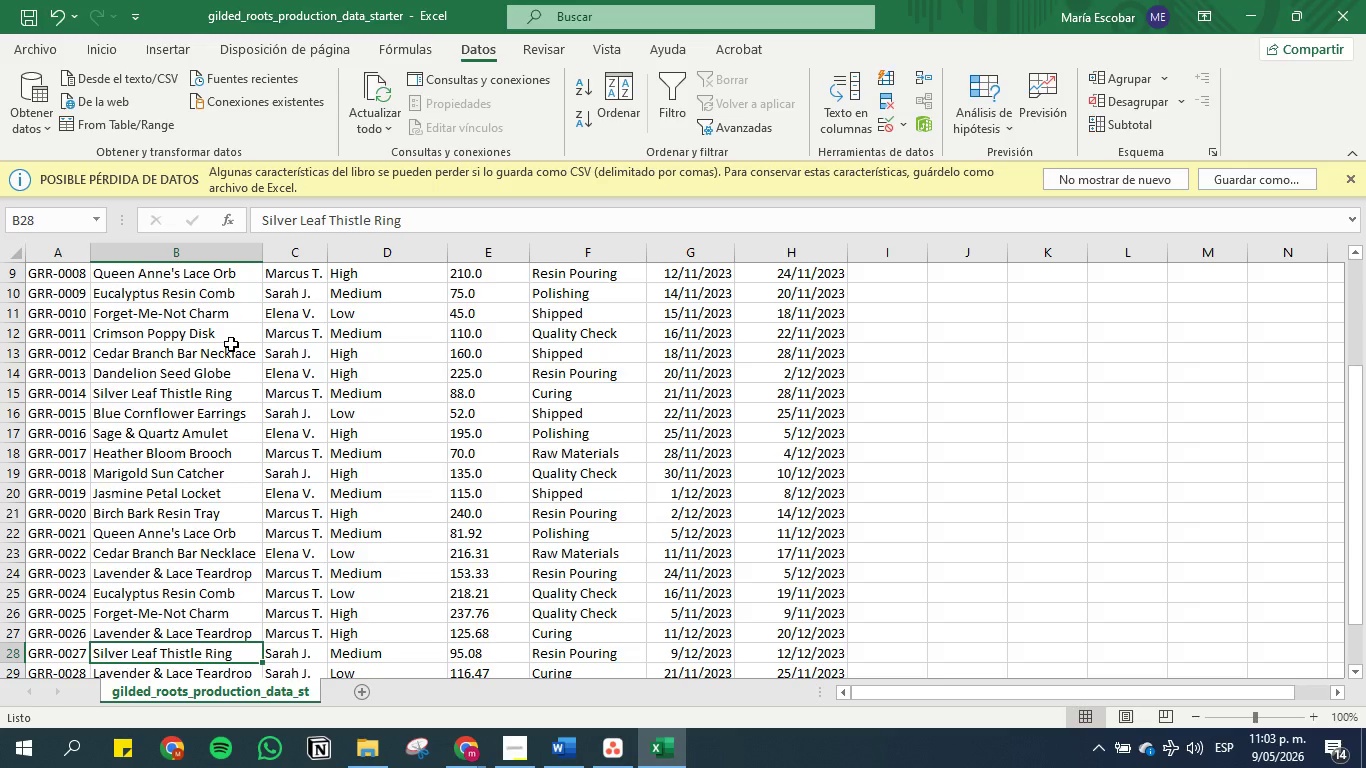 
wait(33.47)
 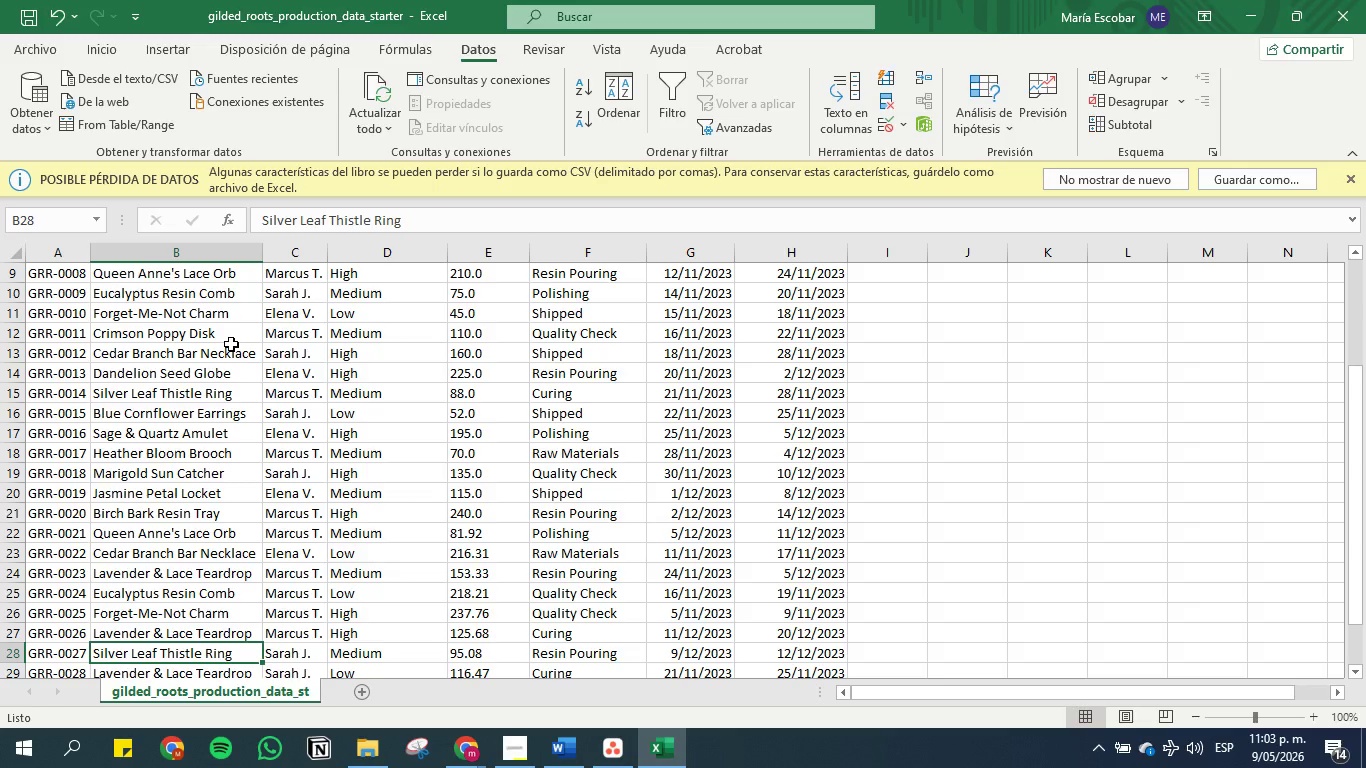 
key(ArrowDown)
 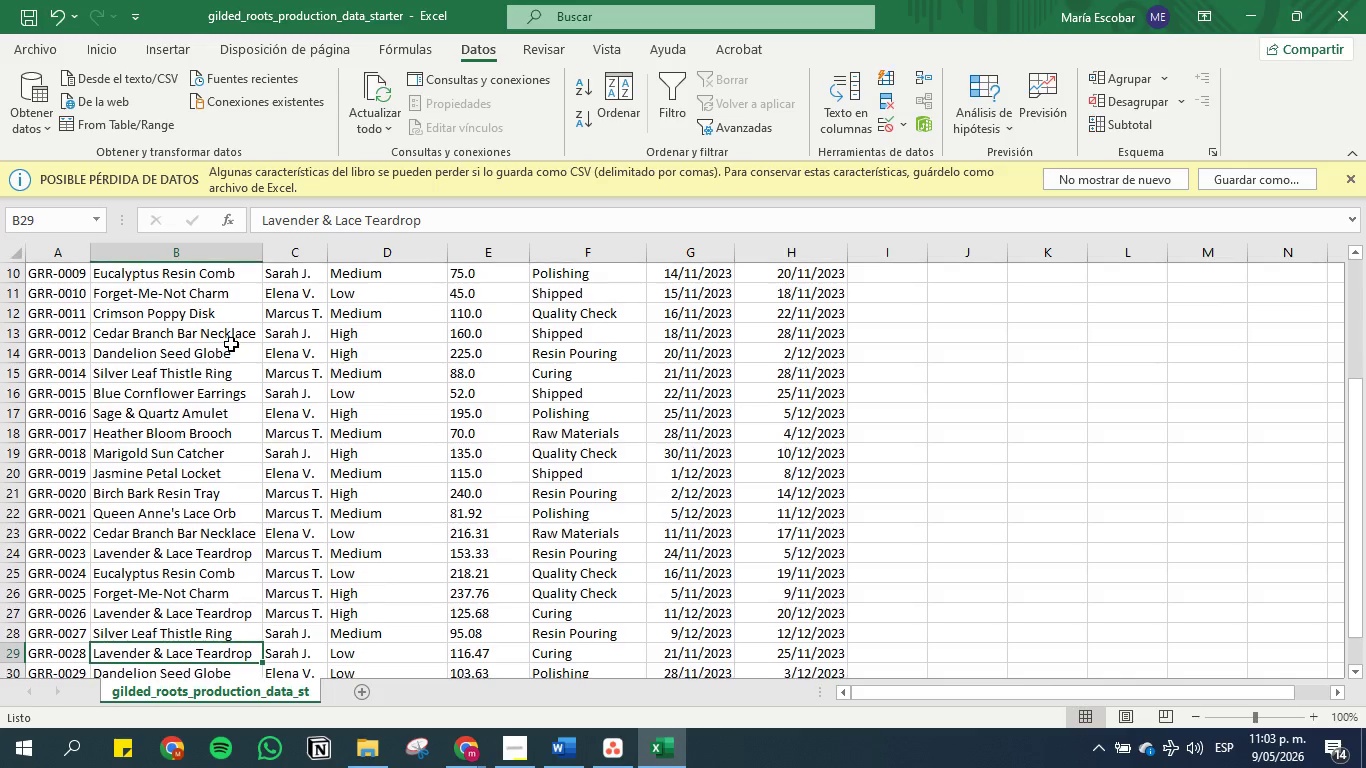 
key(ArrowDown)
 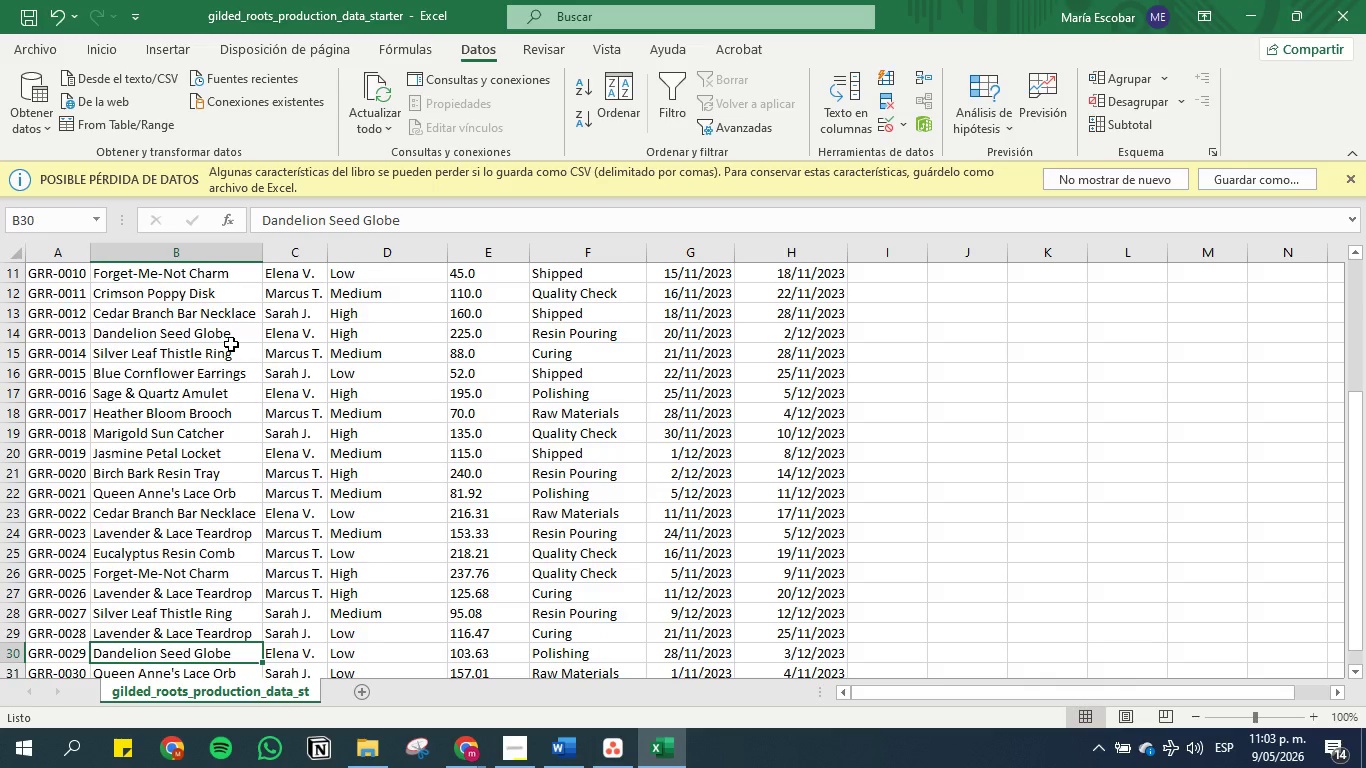 
wait(10.11)
 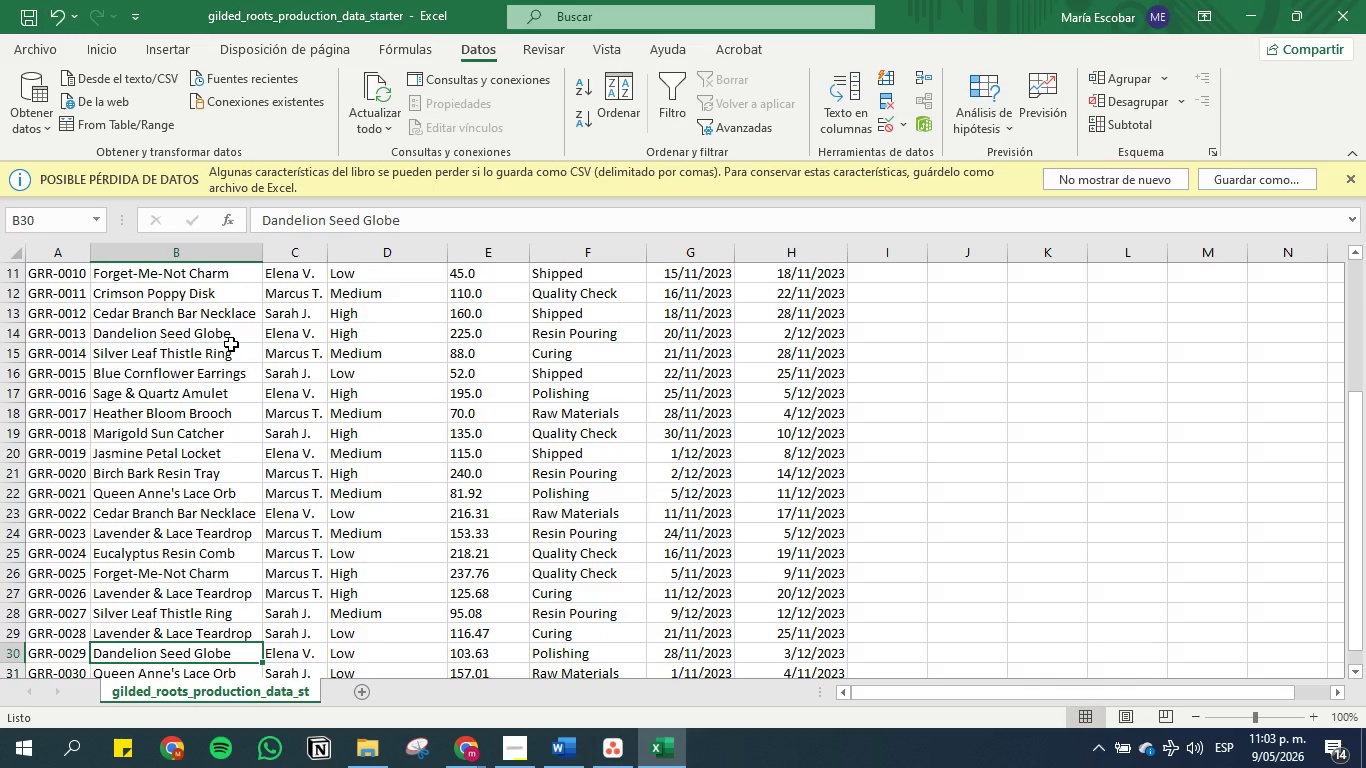 
key(ArrowDown)
 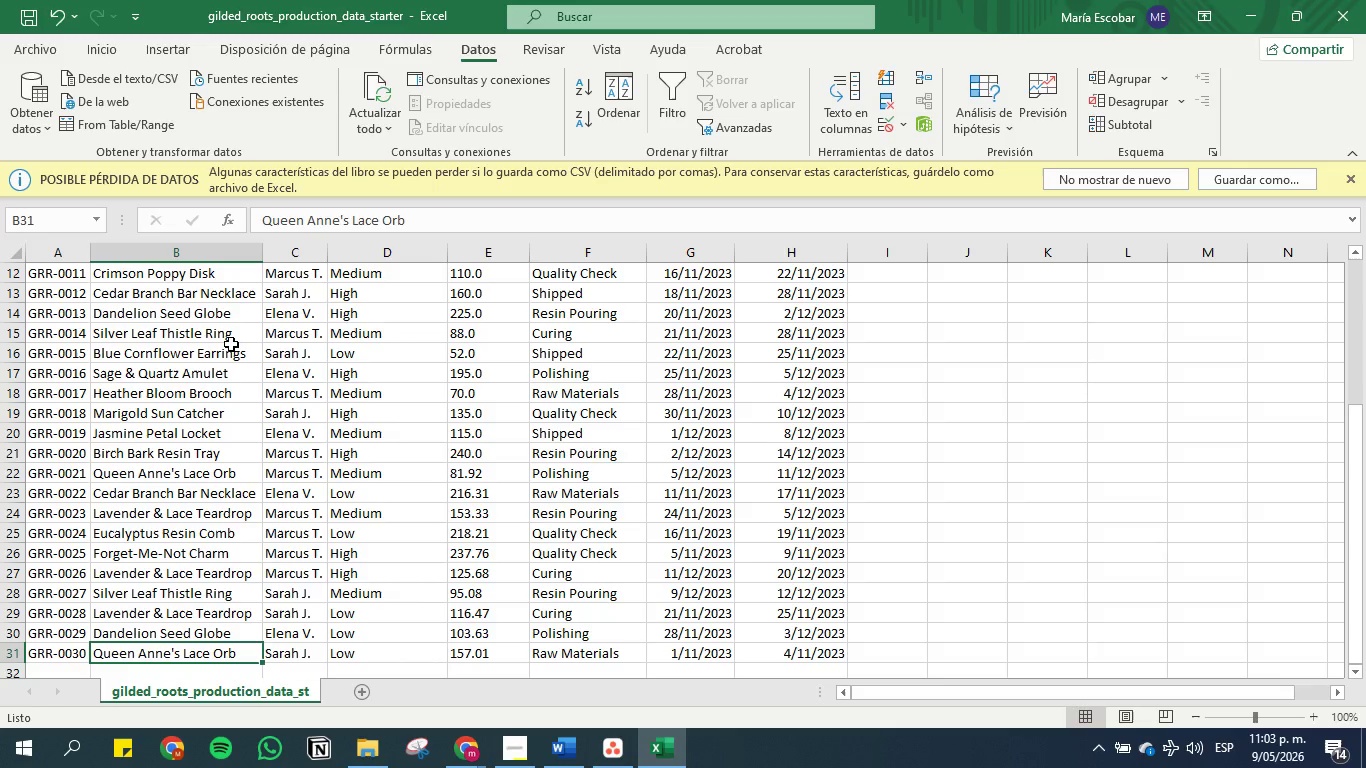 
key(ArrowDown)
 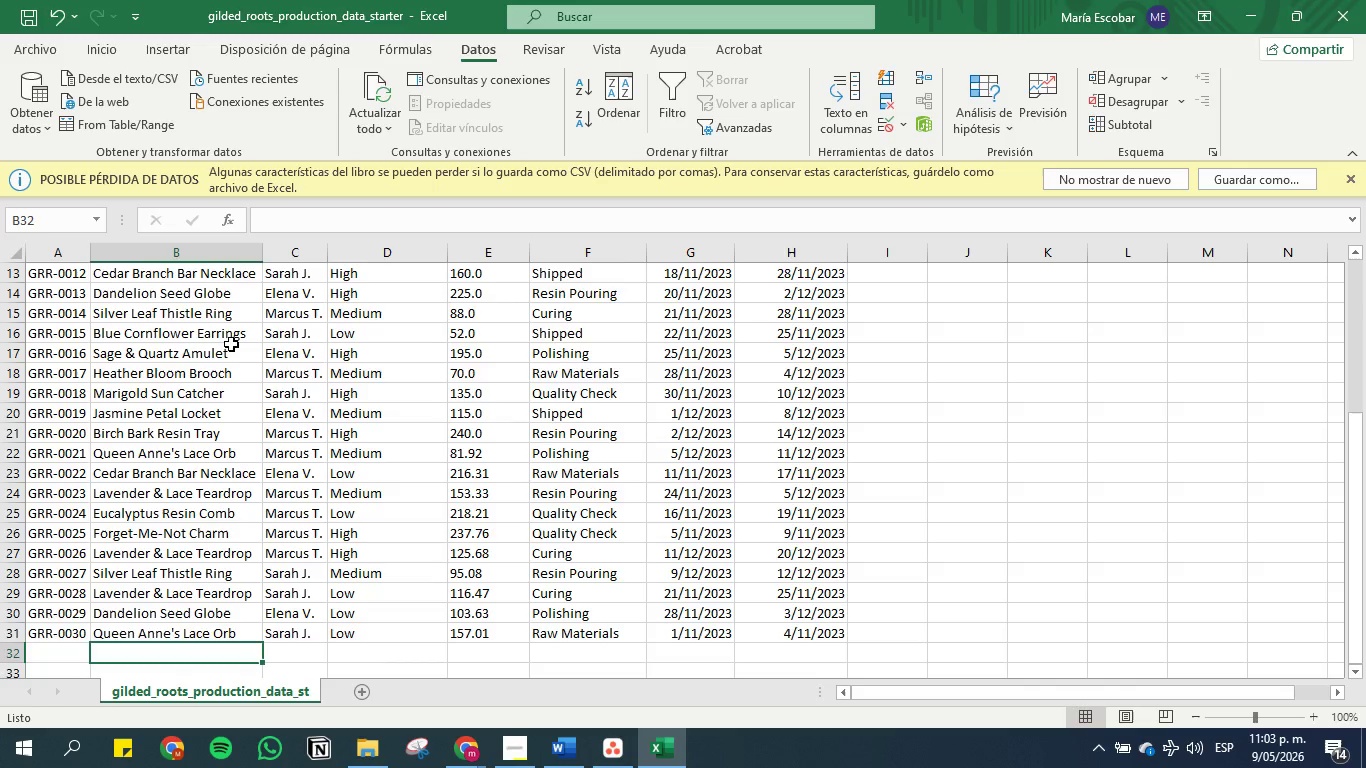 
hold_key(key=ArrowDown, duration=0.31)
 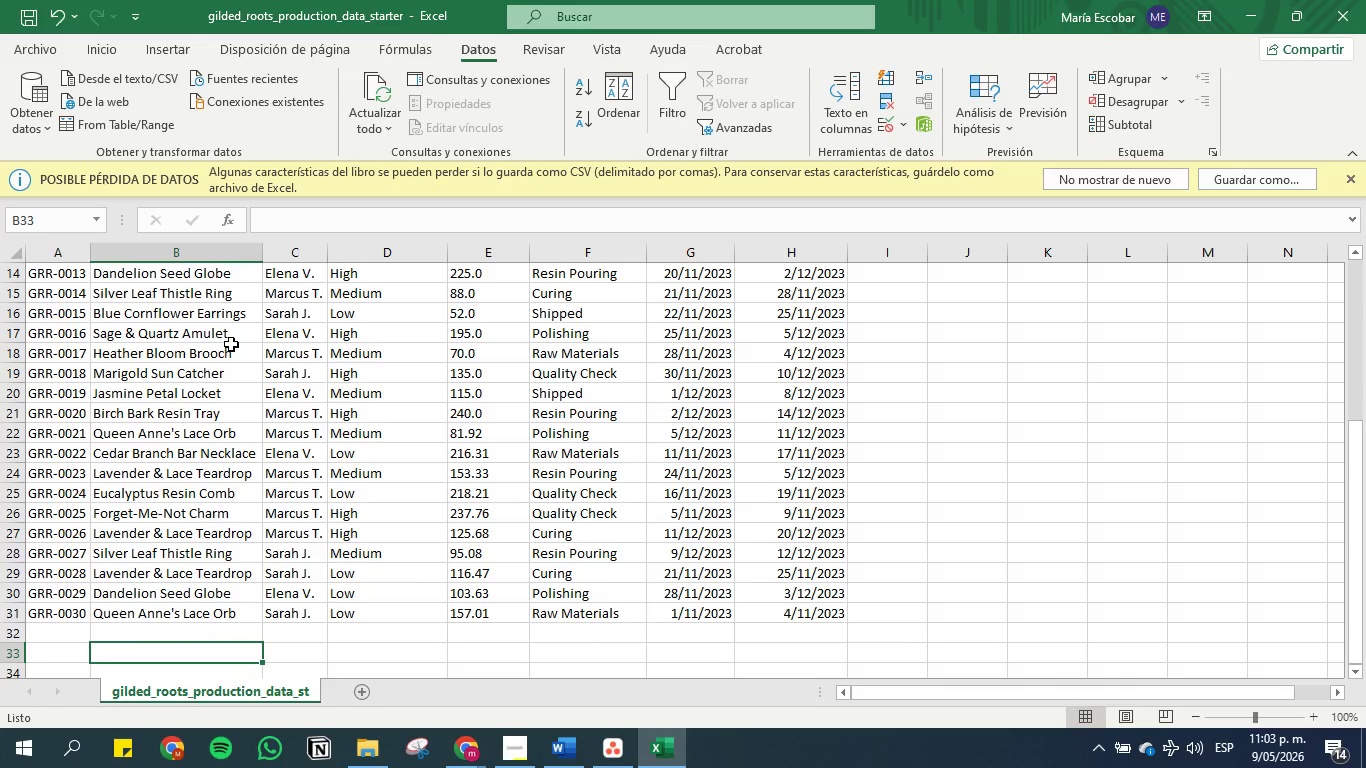 
wait(5.34)
 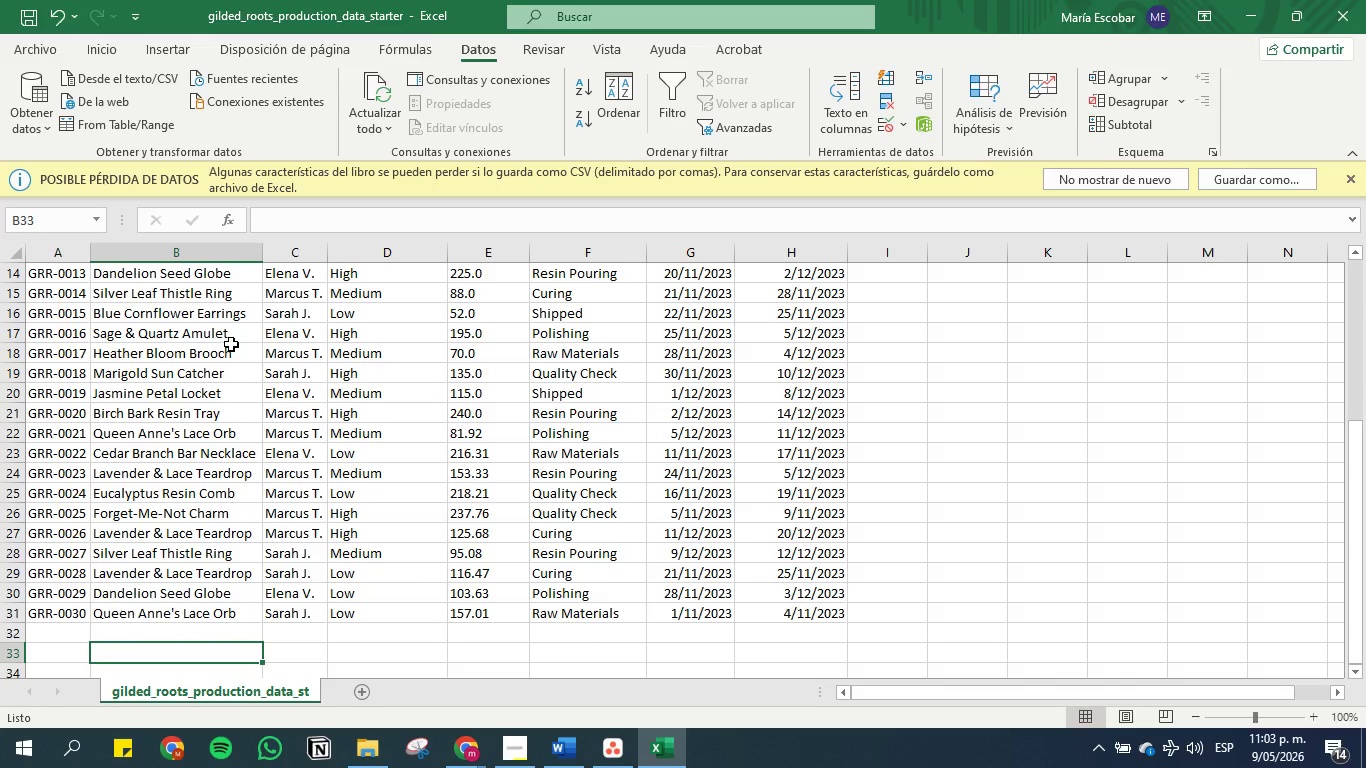 
key(ArrowDown)
 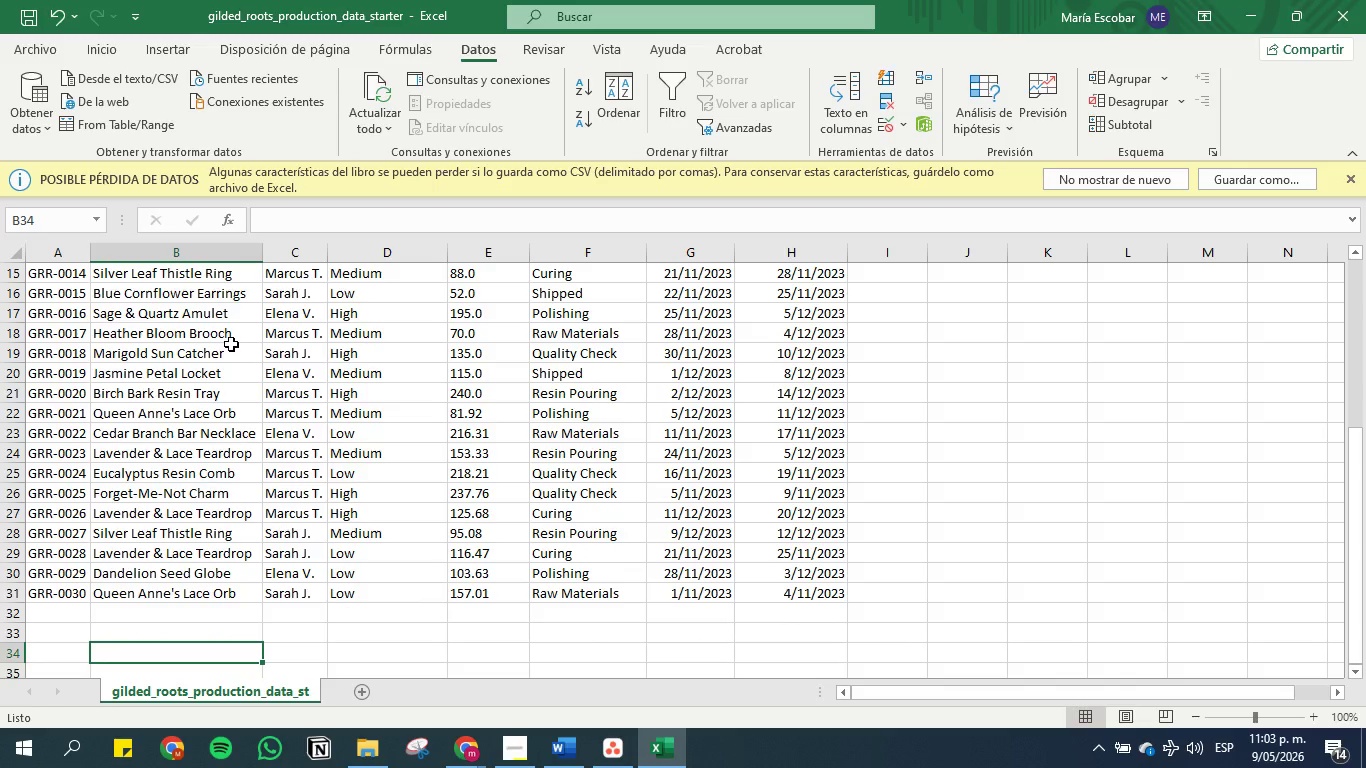 
wait(24.41)
 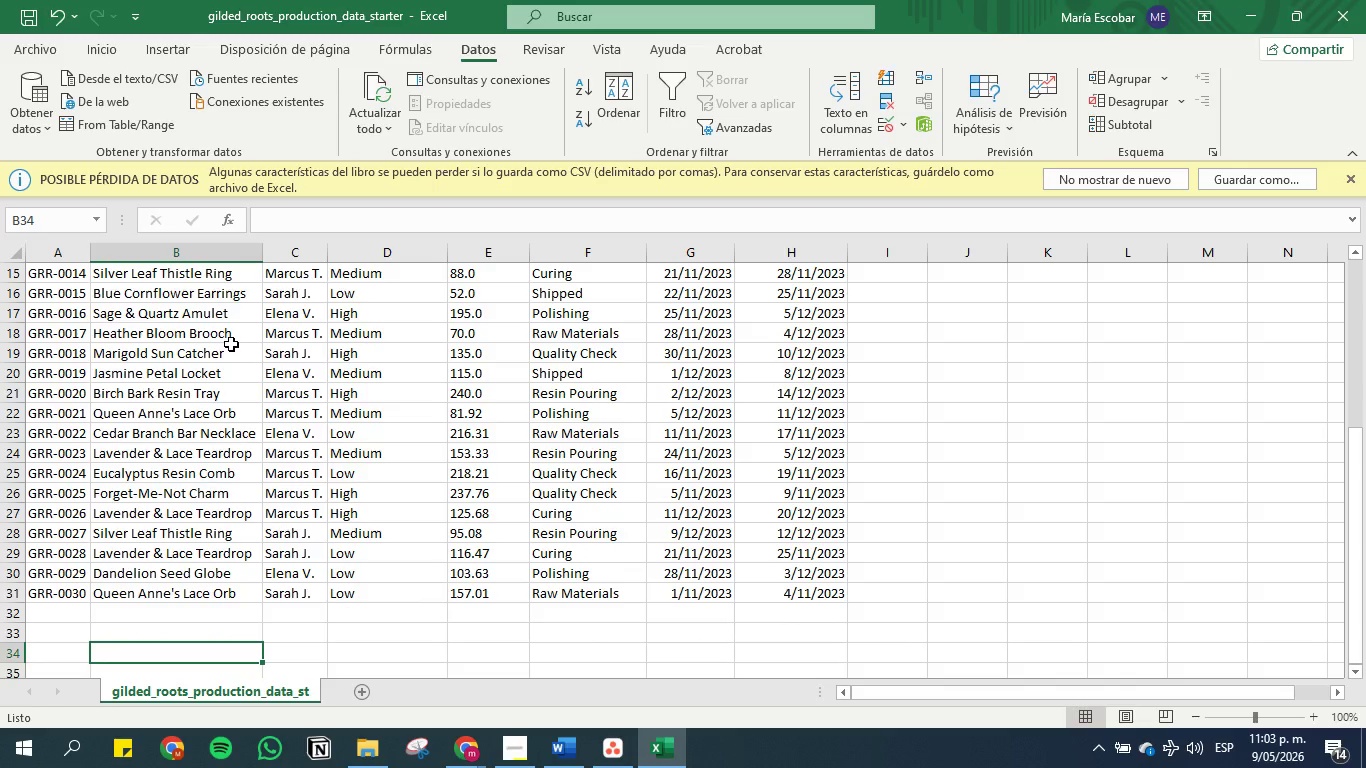 
key(ArrowDown)
 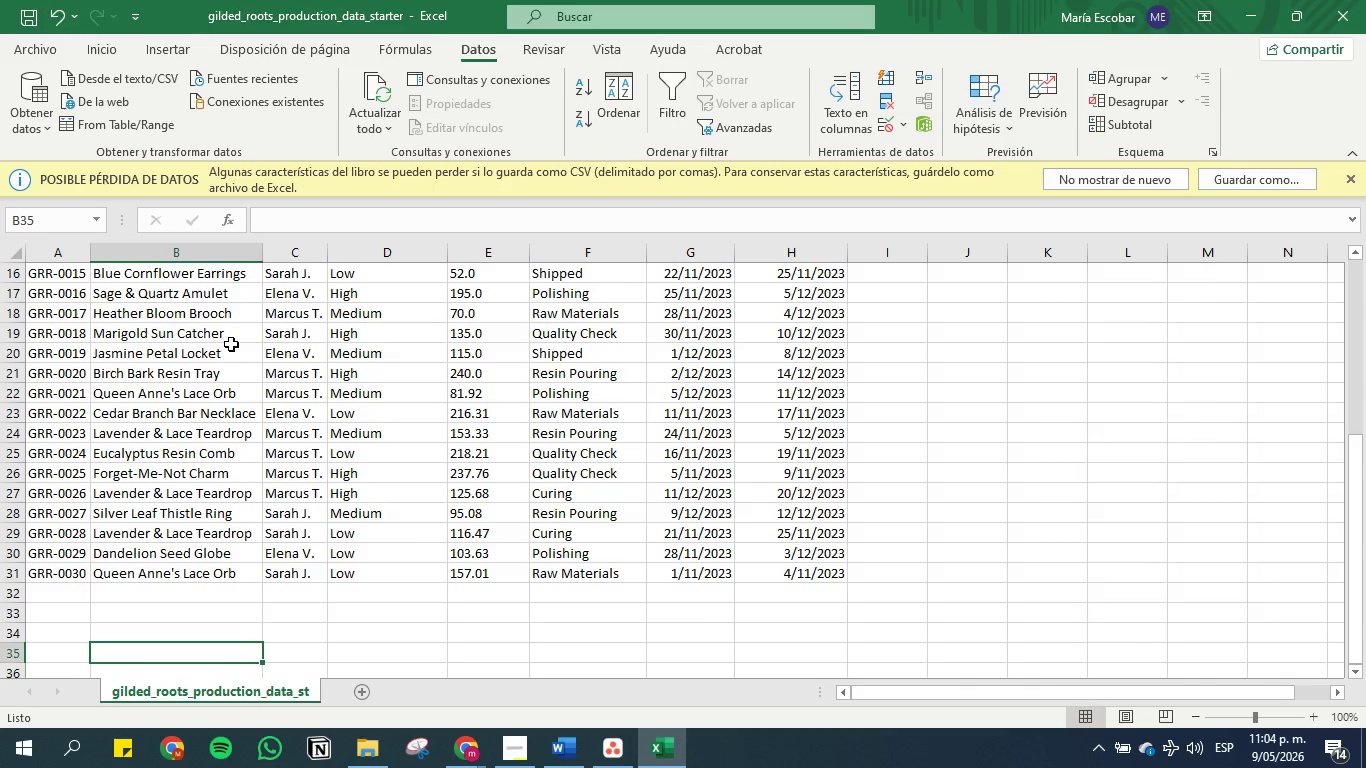 
wait(15.8)
 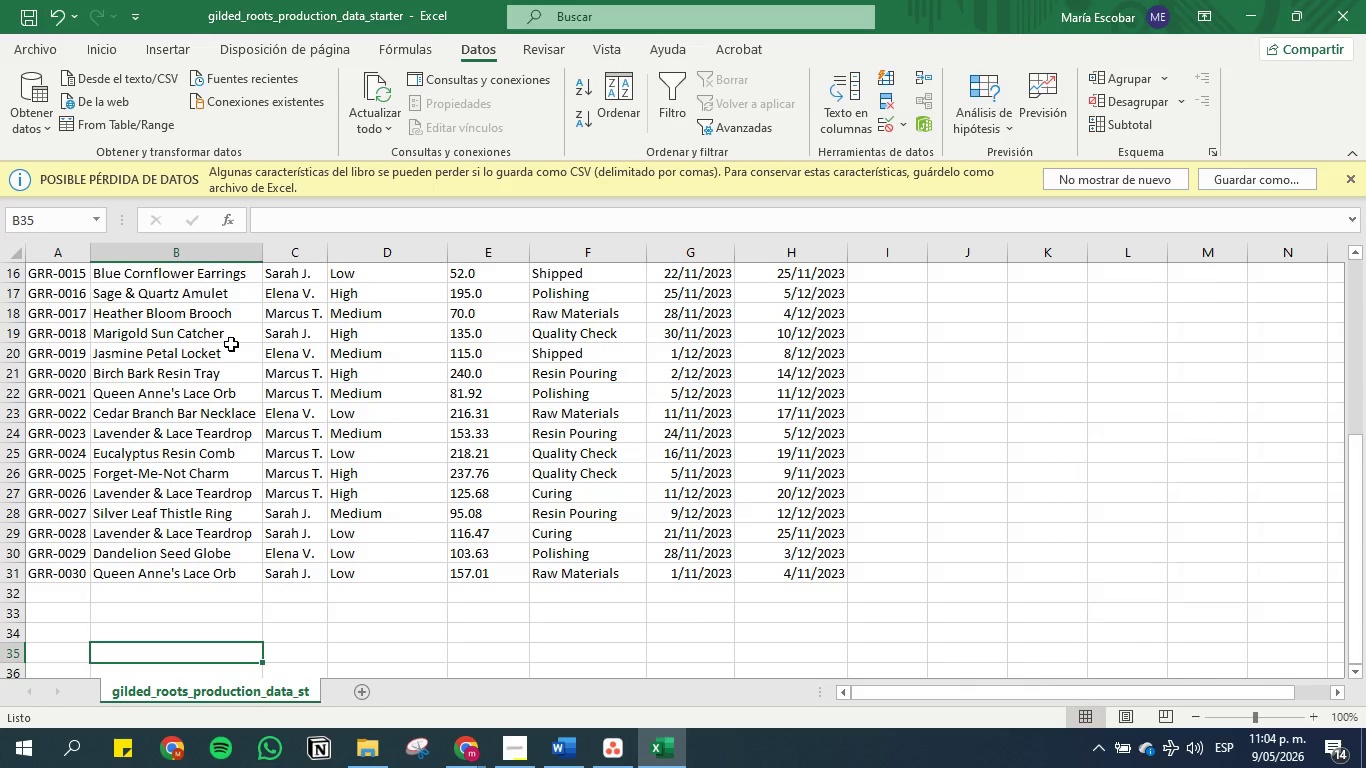 
key(ArrowDown)
 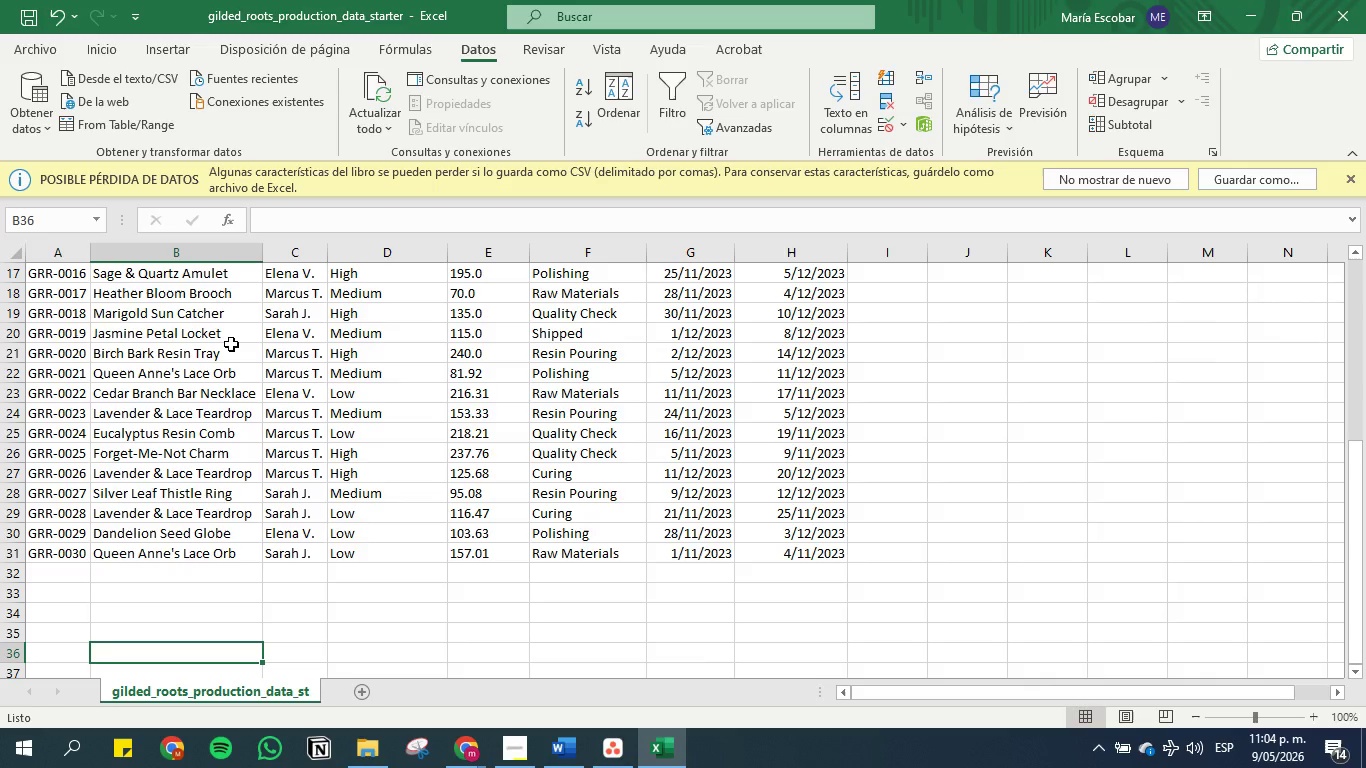 
wait(22.14)
 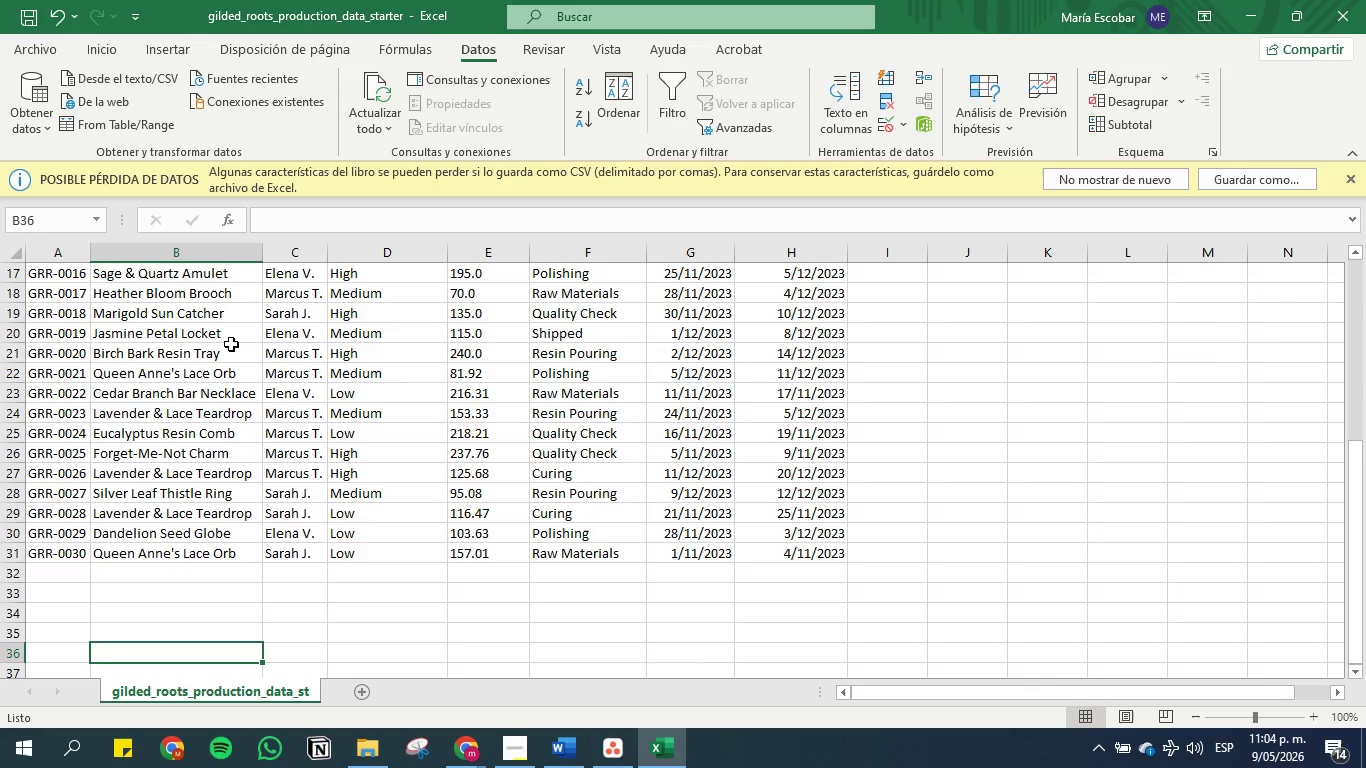 
key(ArrowDown)
 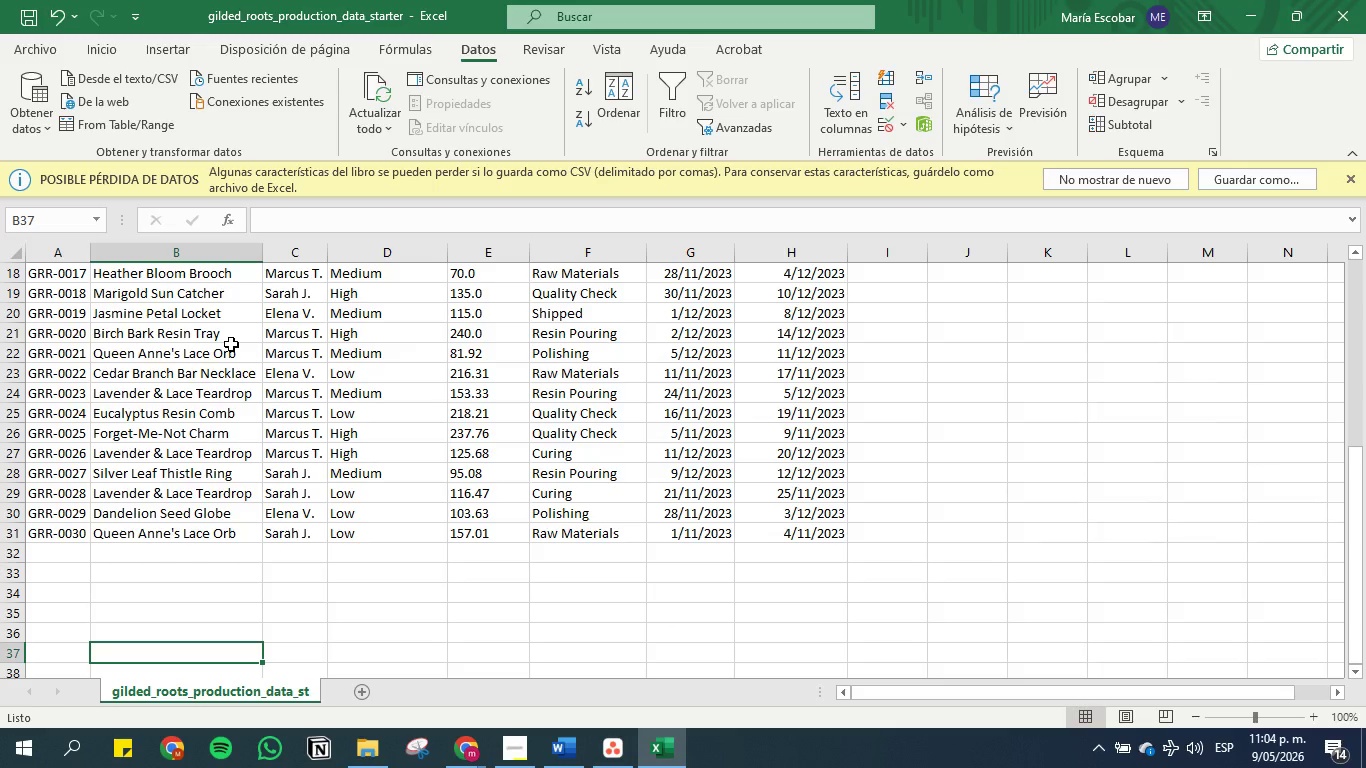 
key(ArrowDown)
 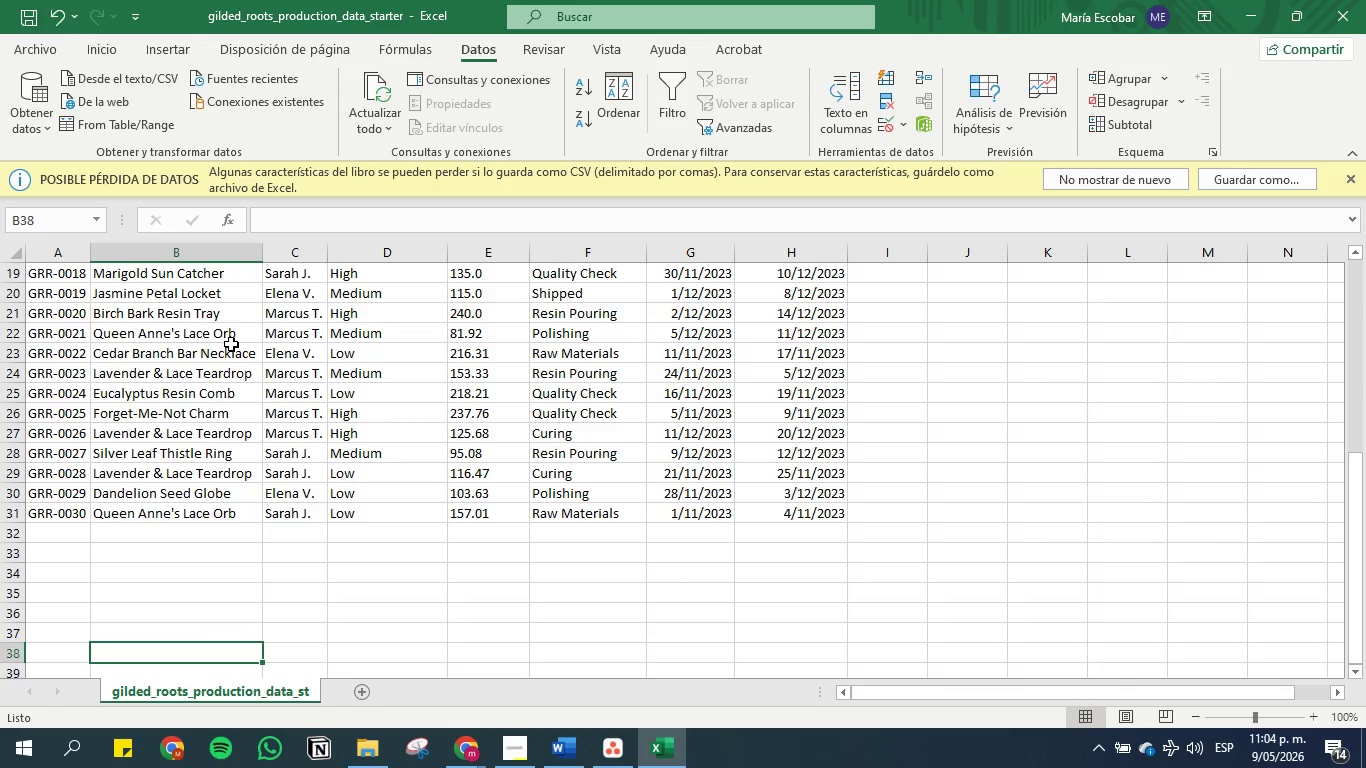 
wait(5.89)
 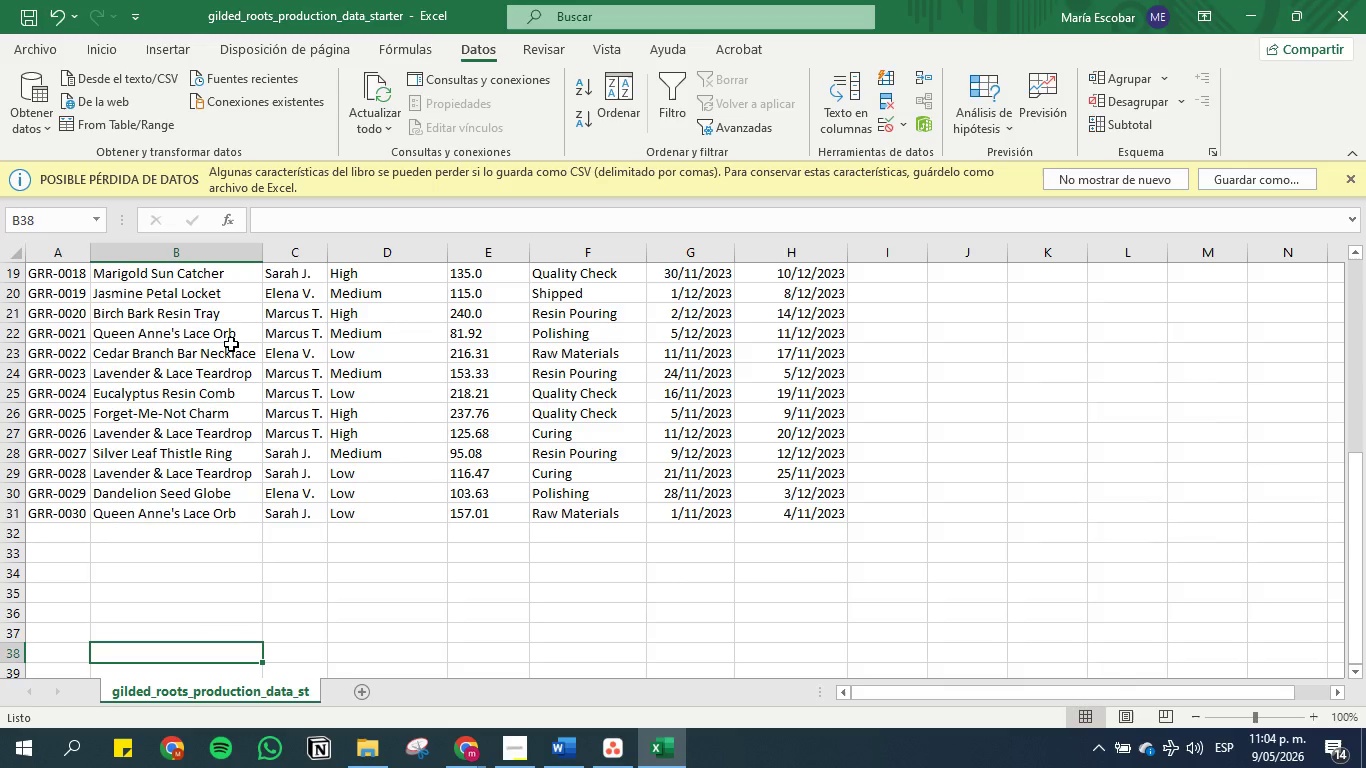 
key(ArrowDown)
 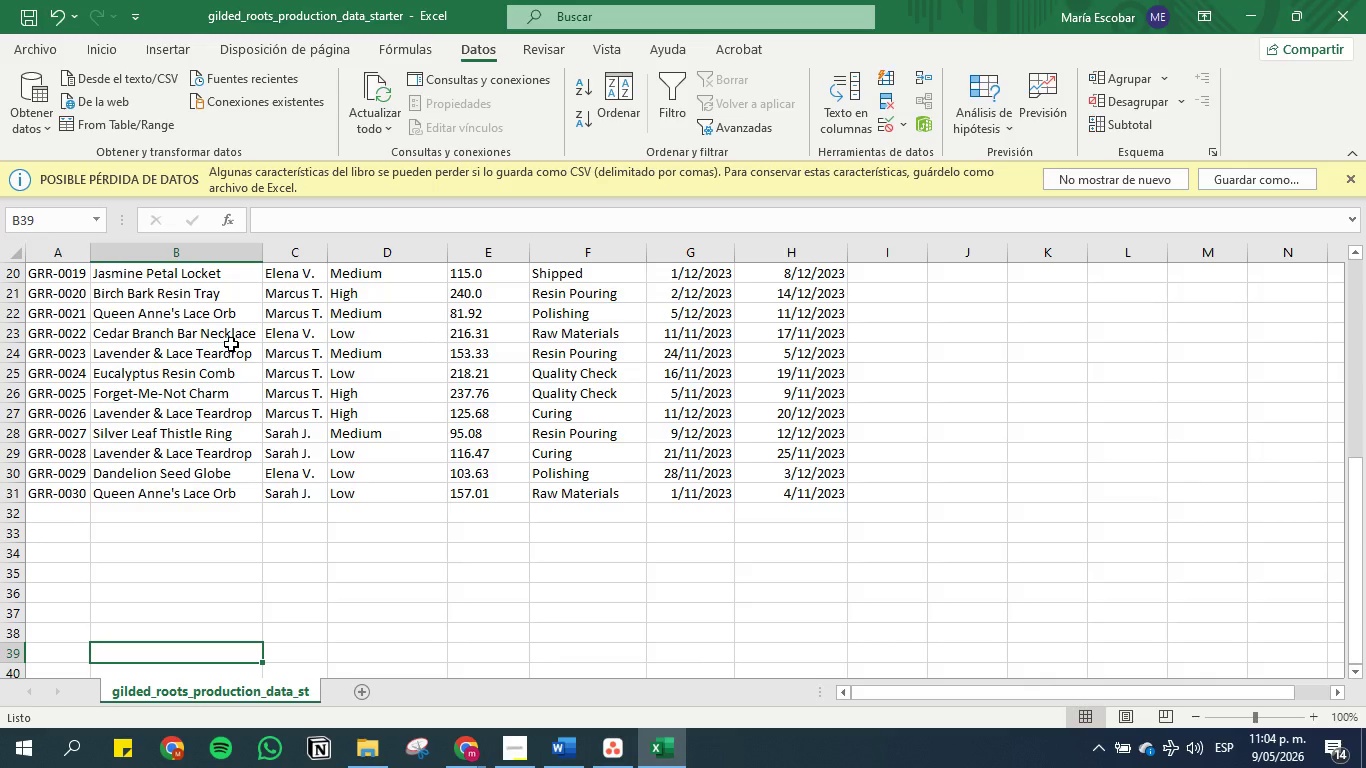 
wait(5.48)
 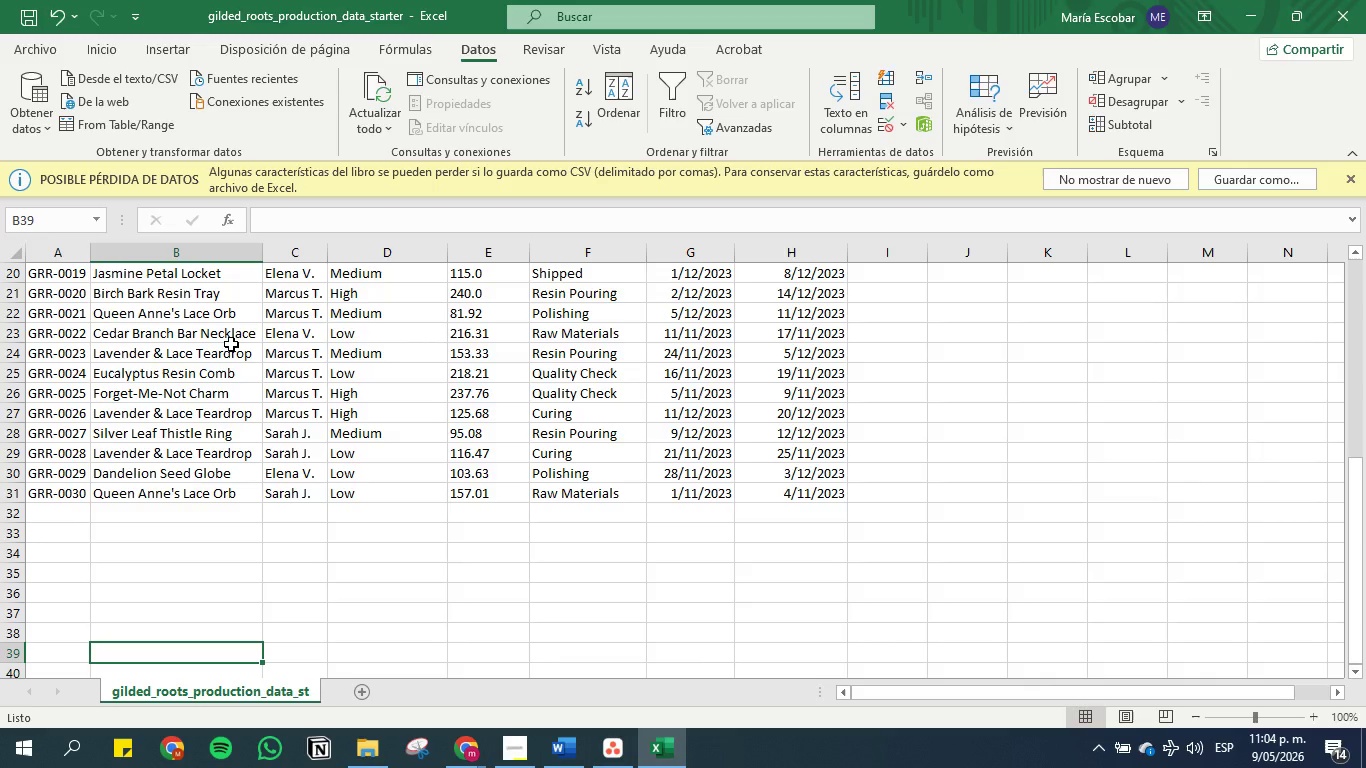 
key(ArrowDown)
 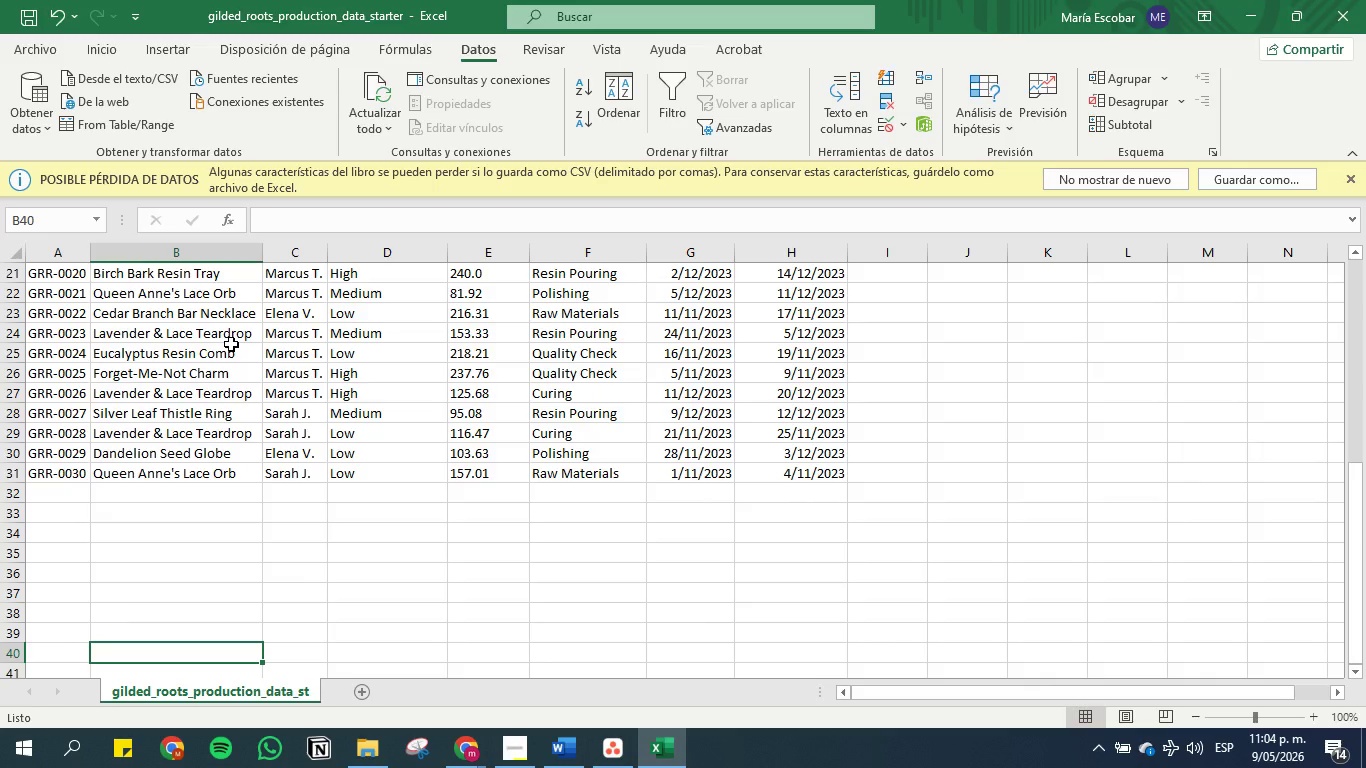 
wait(13.94)
 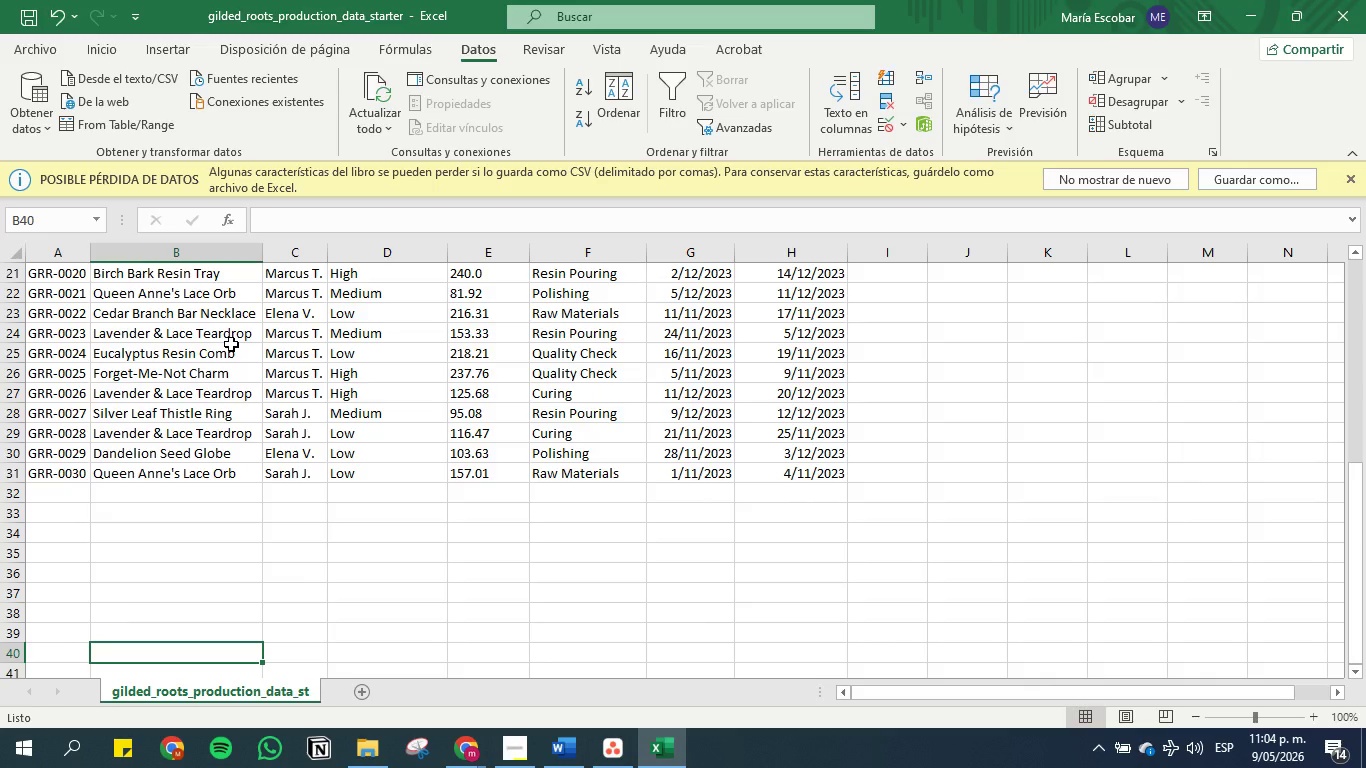 
key(ArrowDown)
 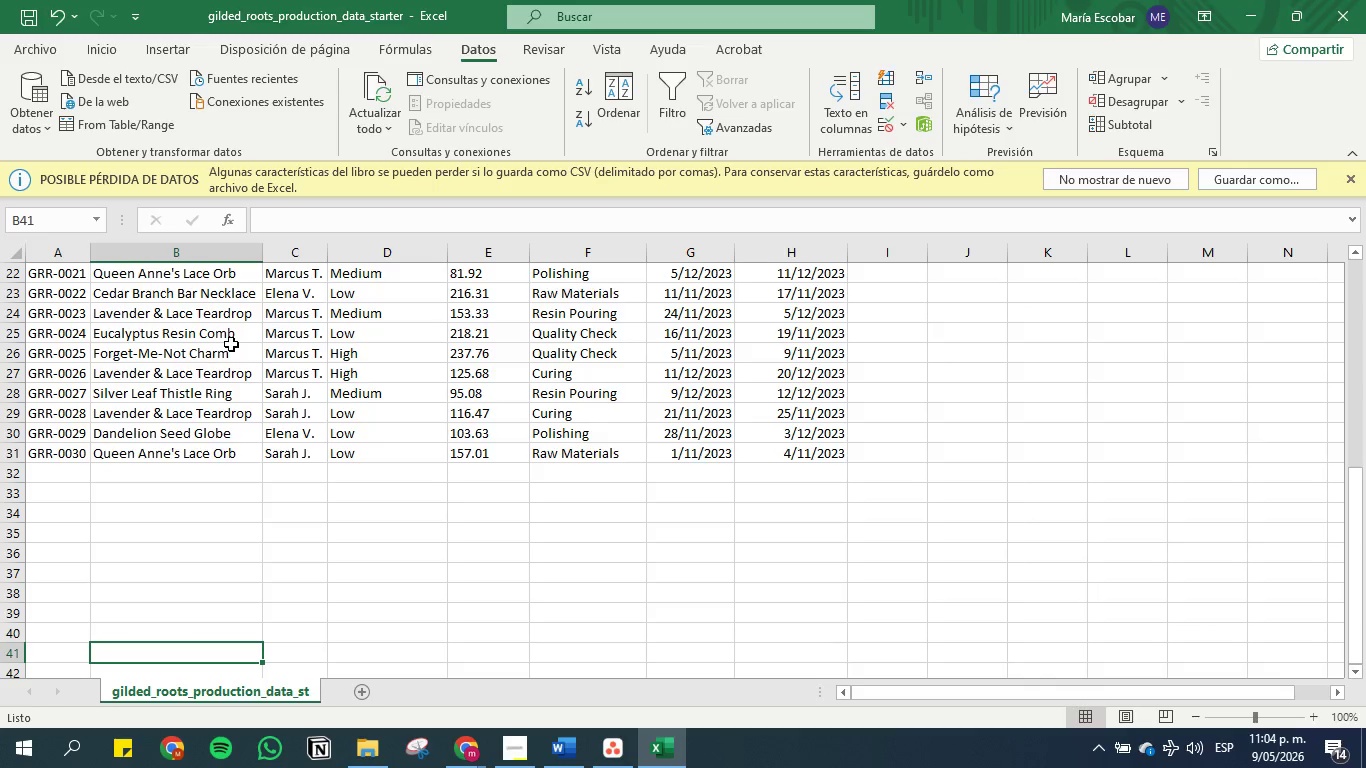 
key(ArrowUp)
 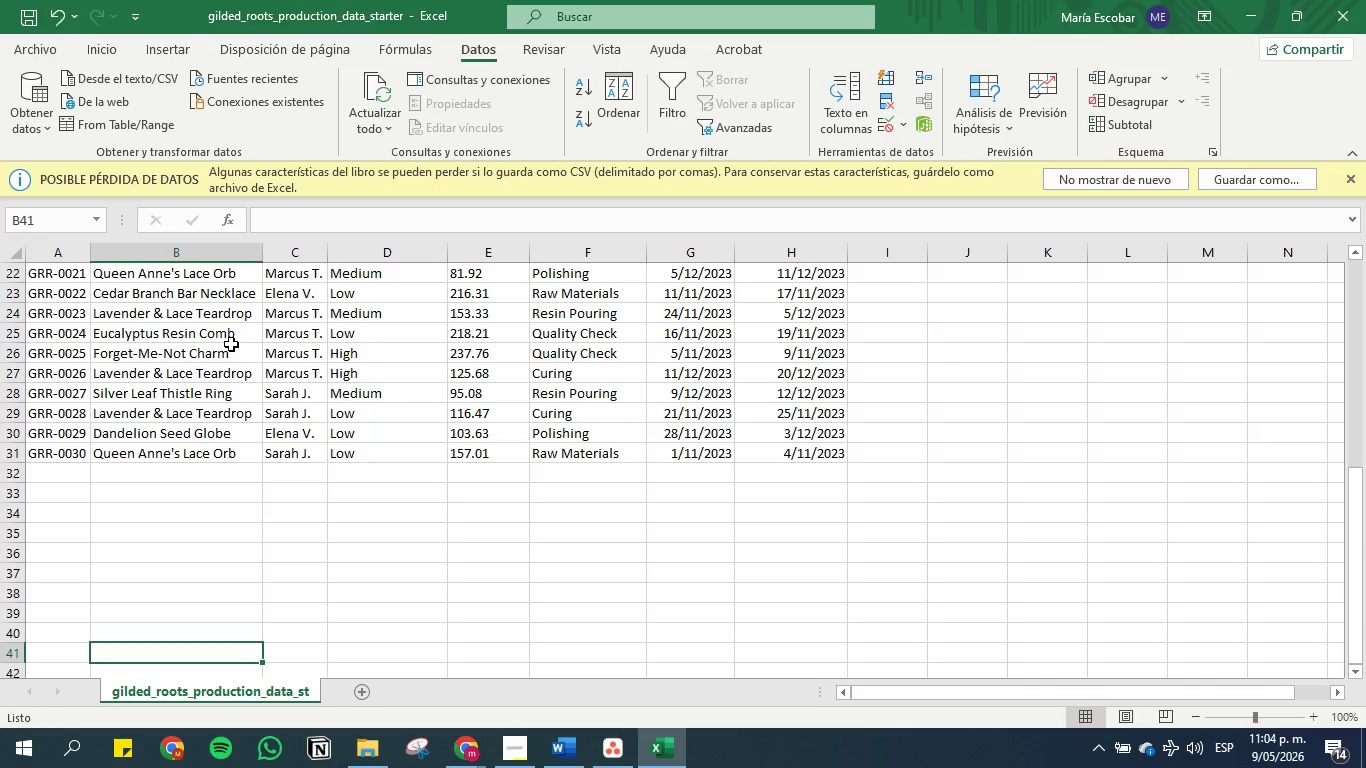 
key(ArrowDown)
 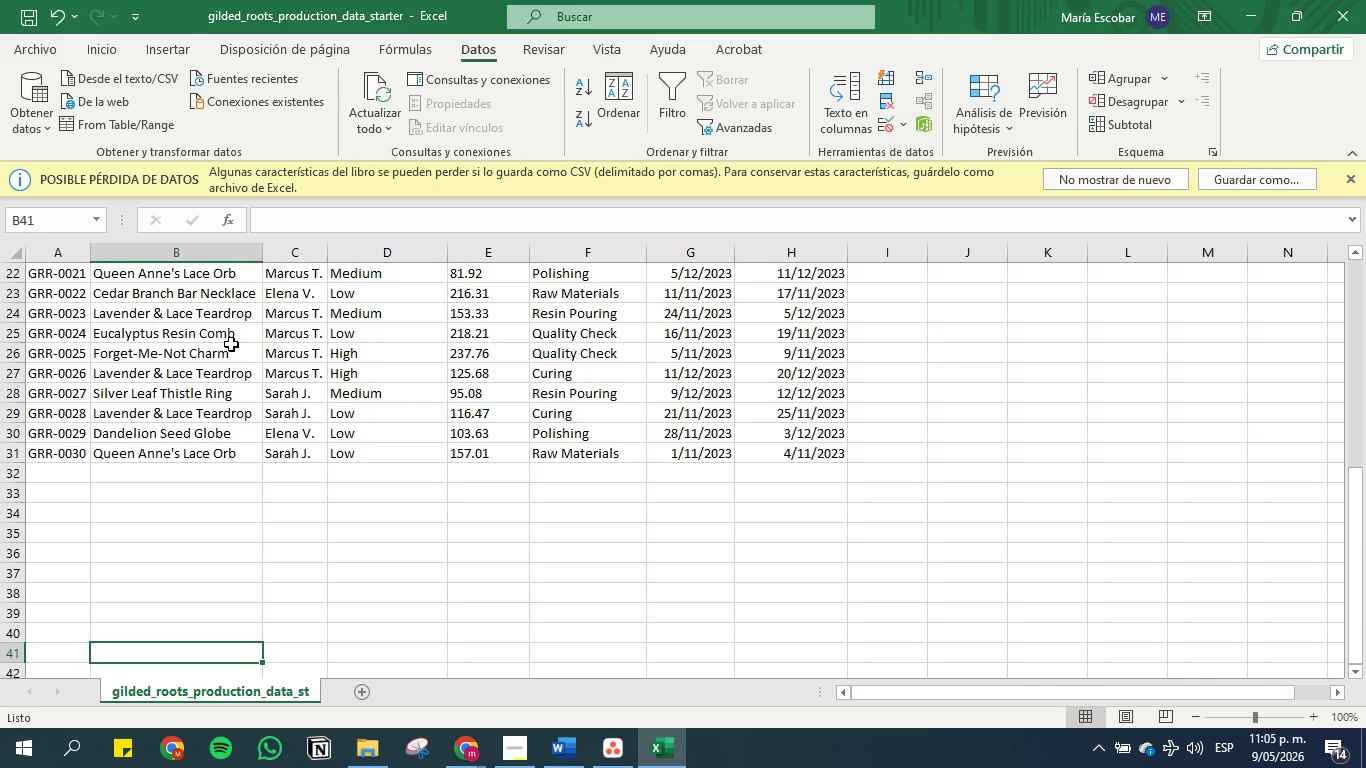 
hold_key(key=ArrowUp, duration=1.5)
 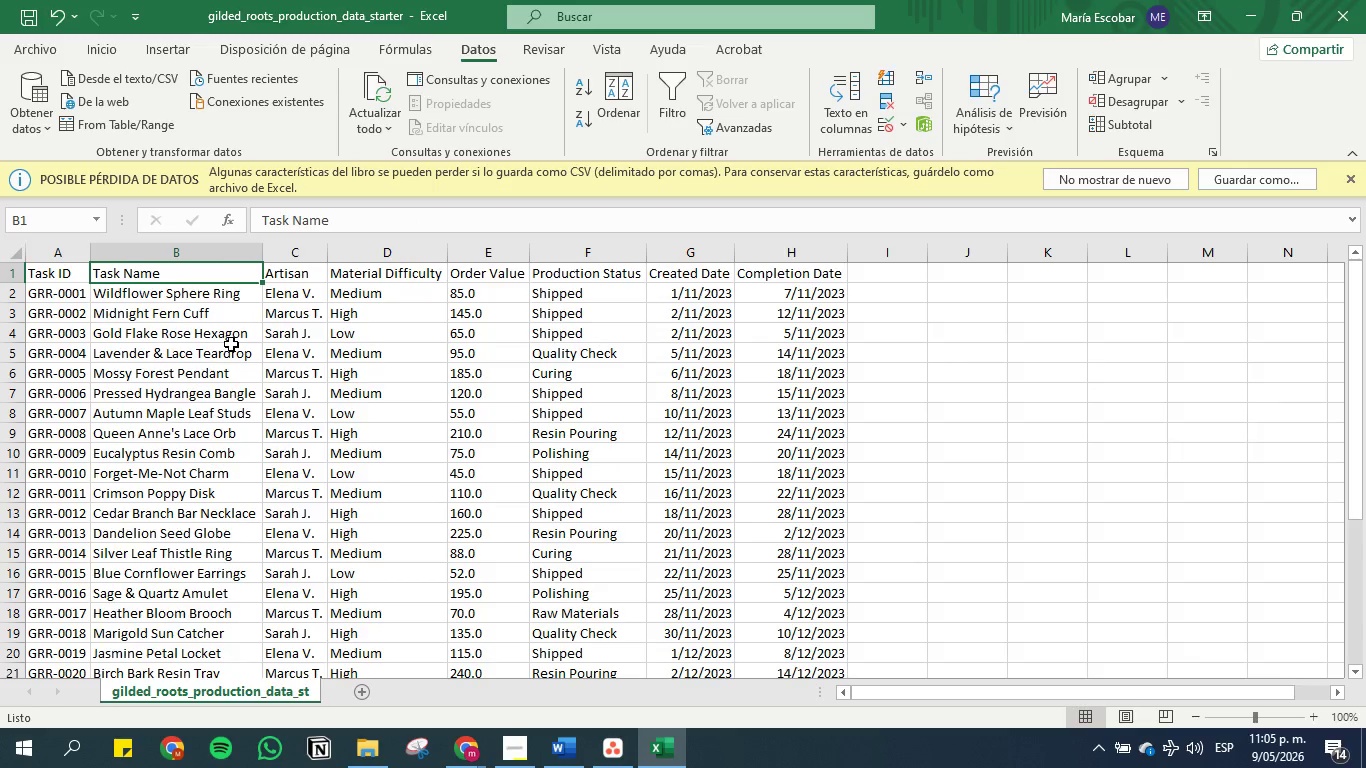 
hold_key(key=ArrowUp, duration=0.55)
 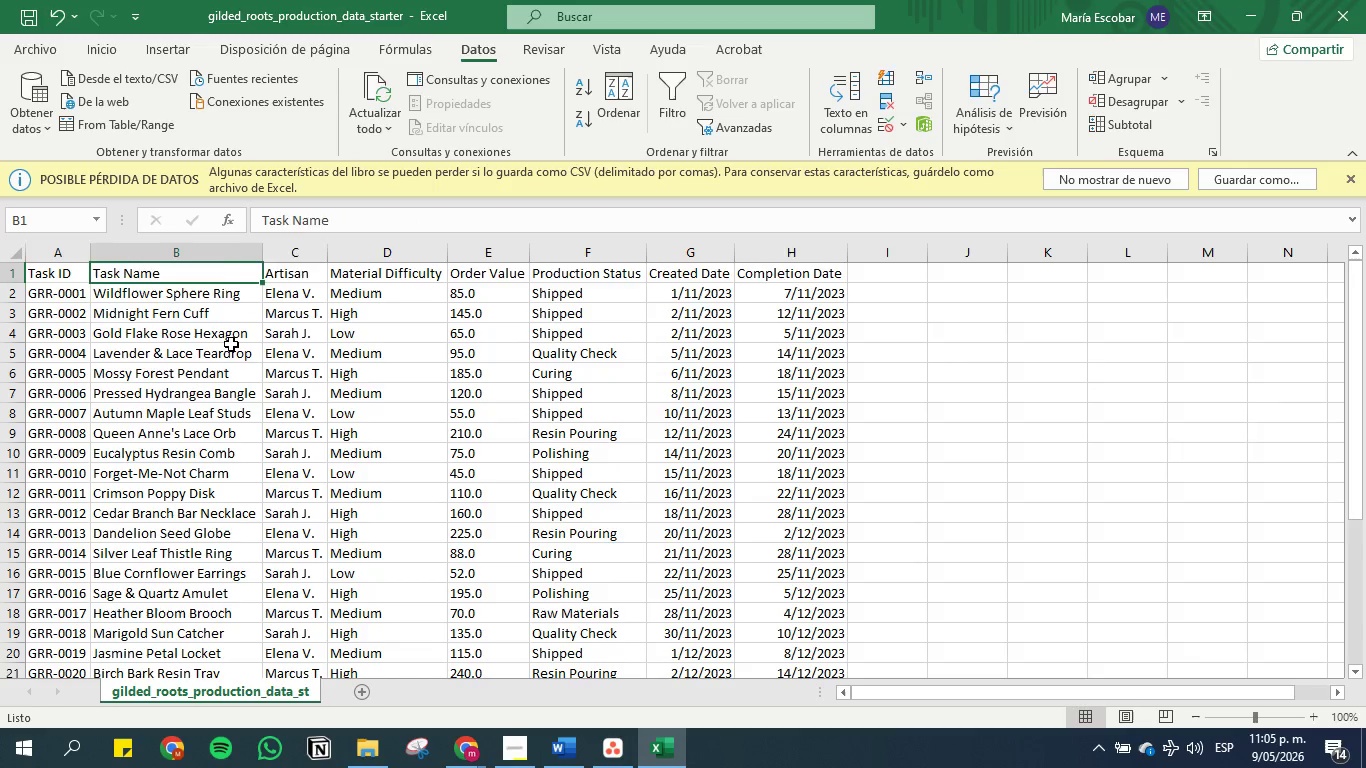 
key(ArrowRight)
 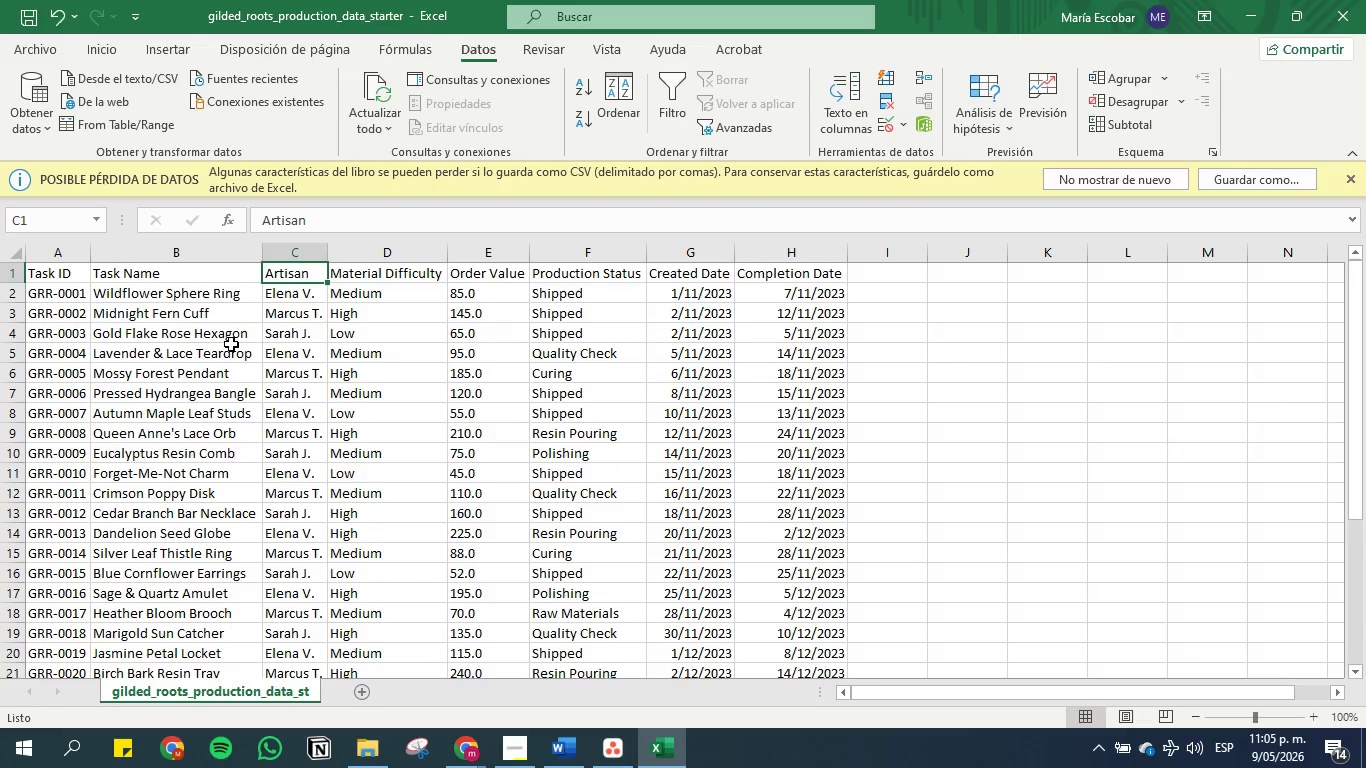 
key(ArrowRight)
 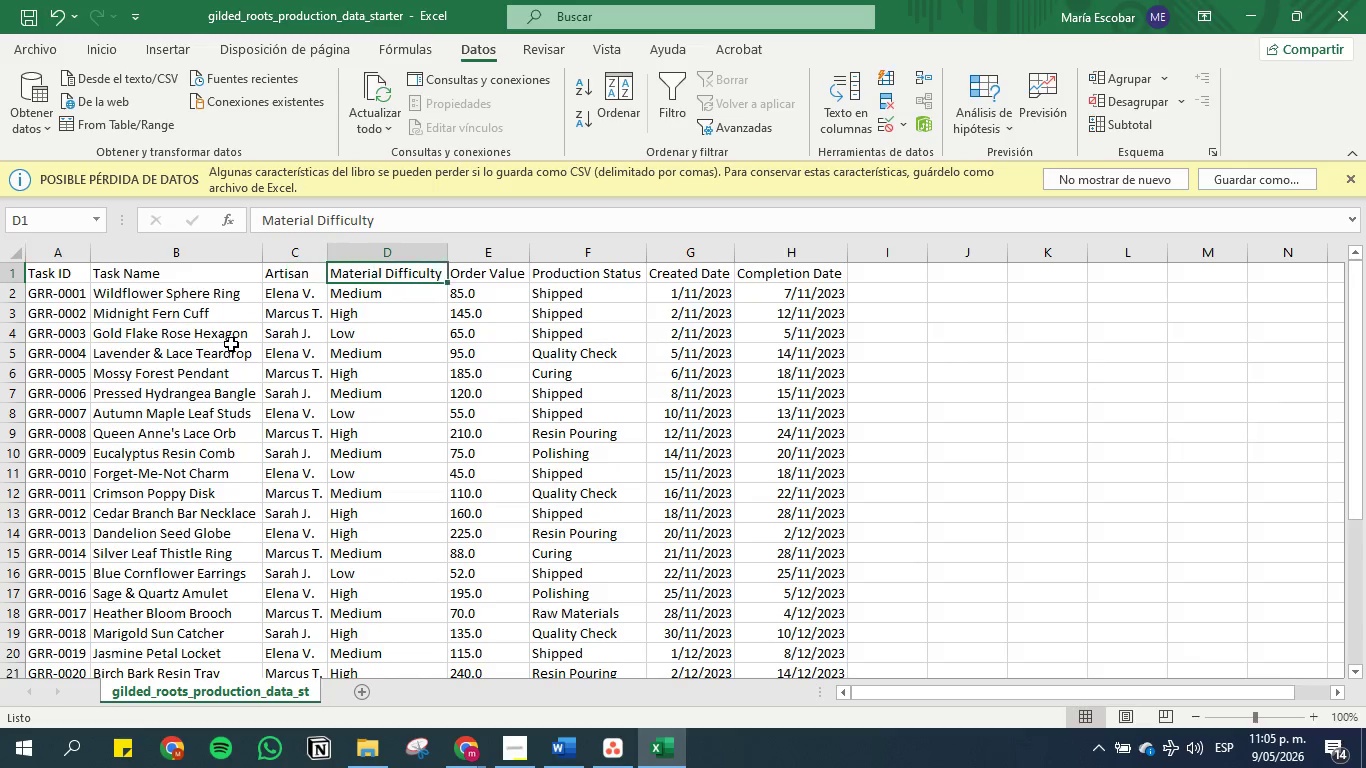 
key(ArrowRight)
 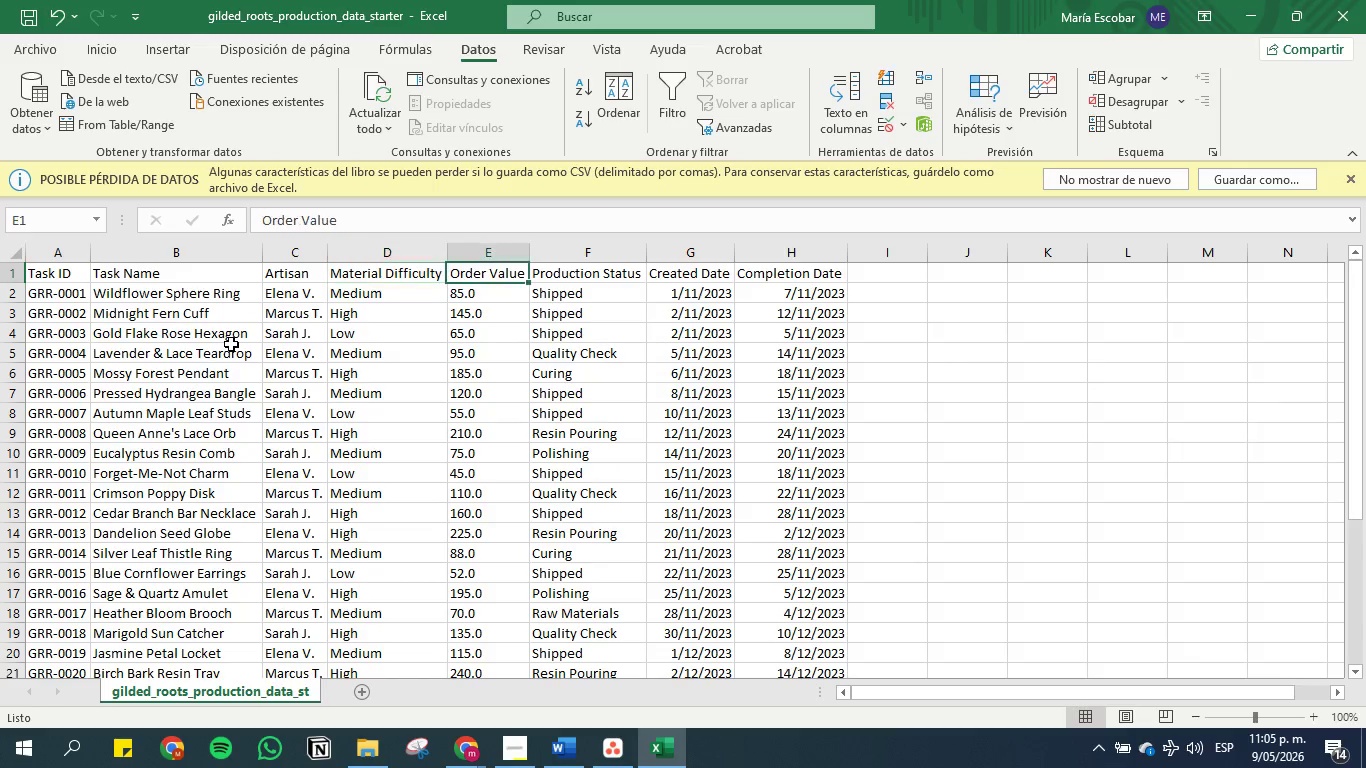 
key(ArrowRight)
 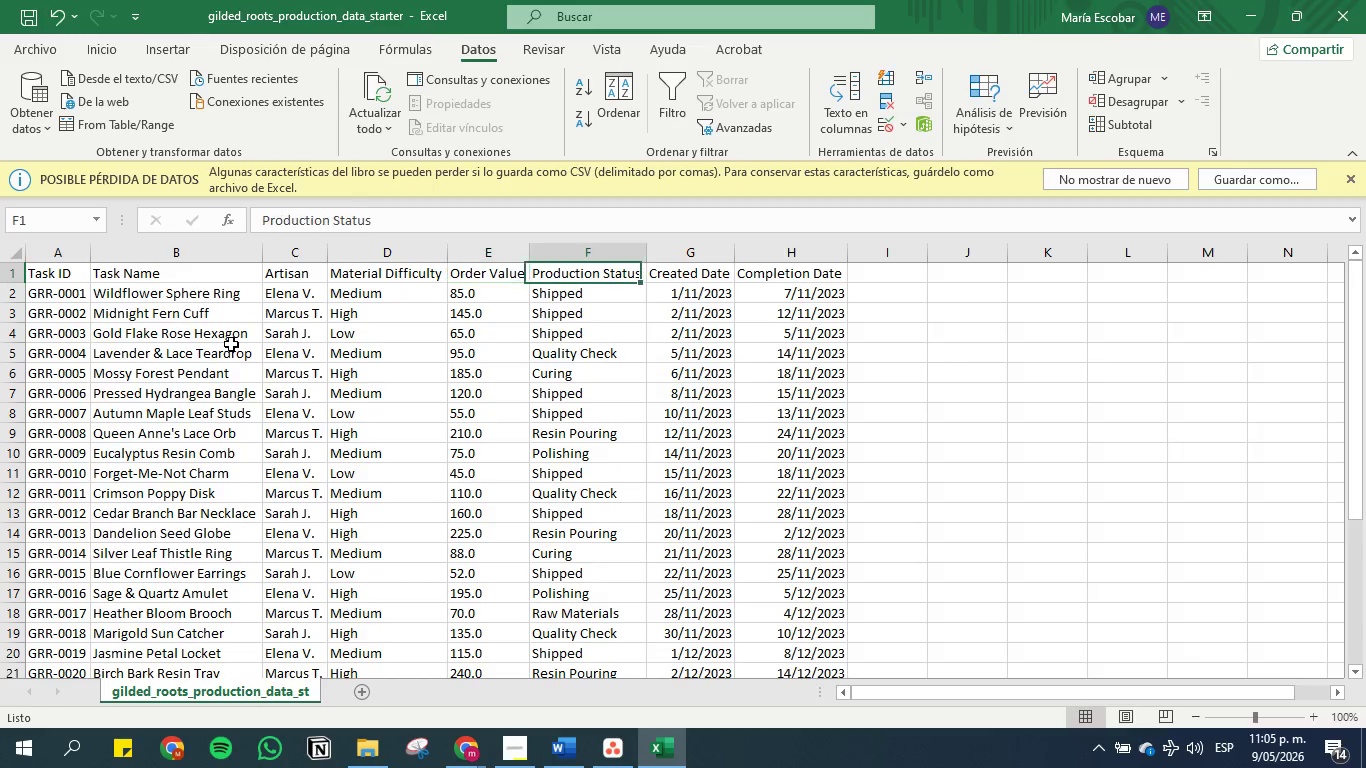 
key(ArrowRight)
 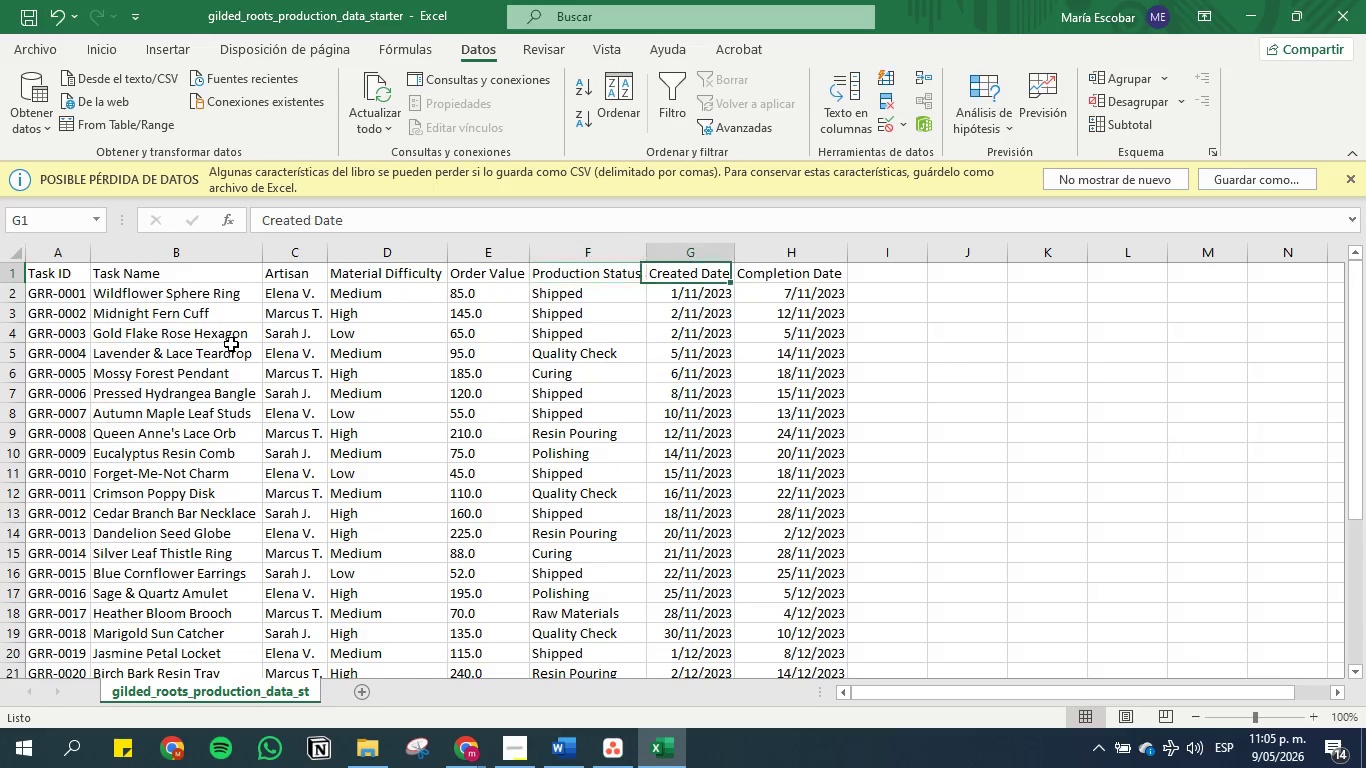 
key(ArrowRight)
 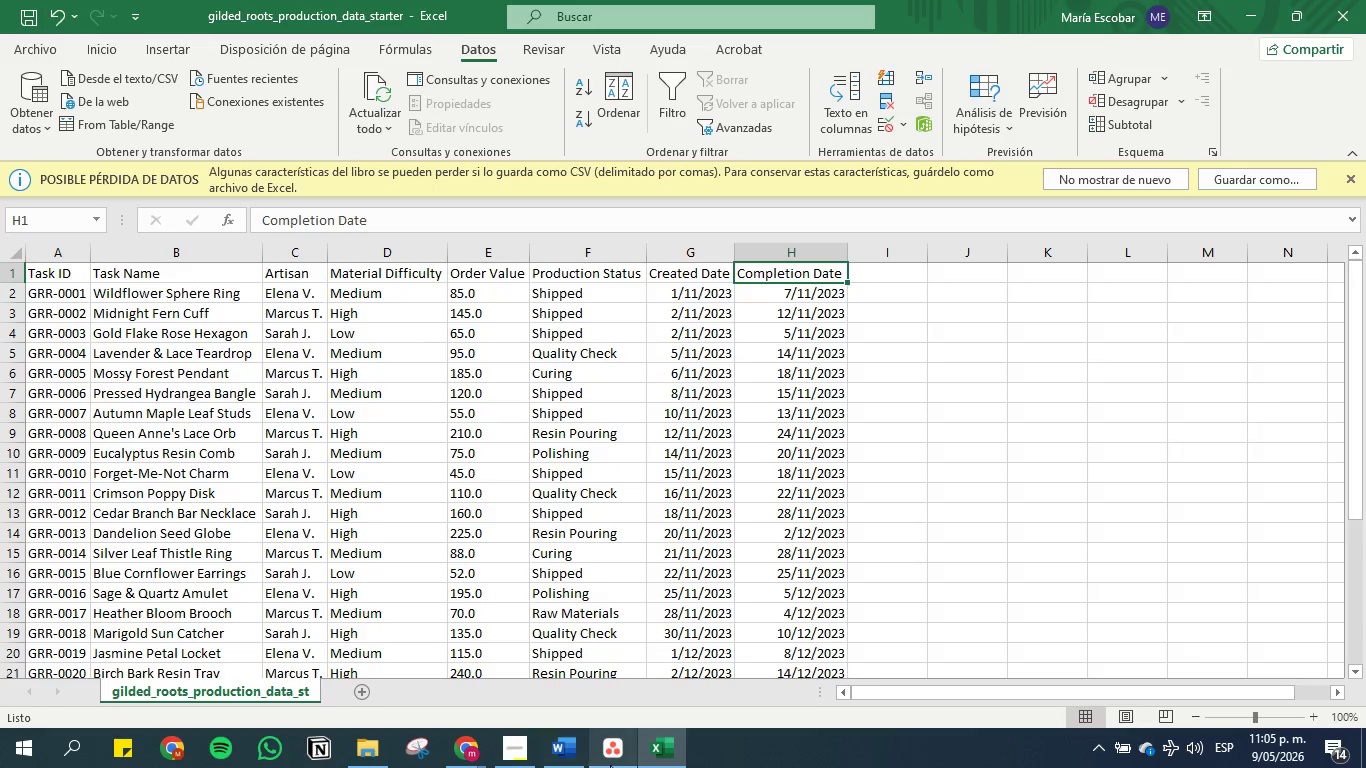 
left_click([617, 742])
 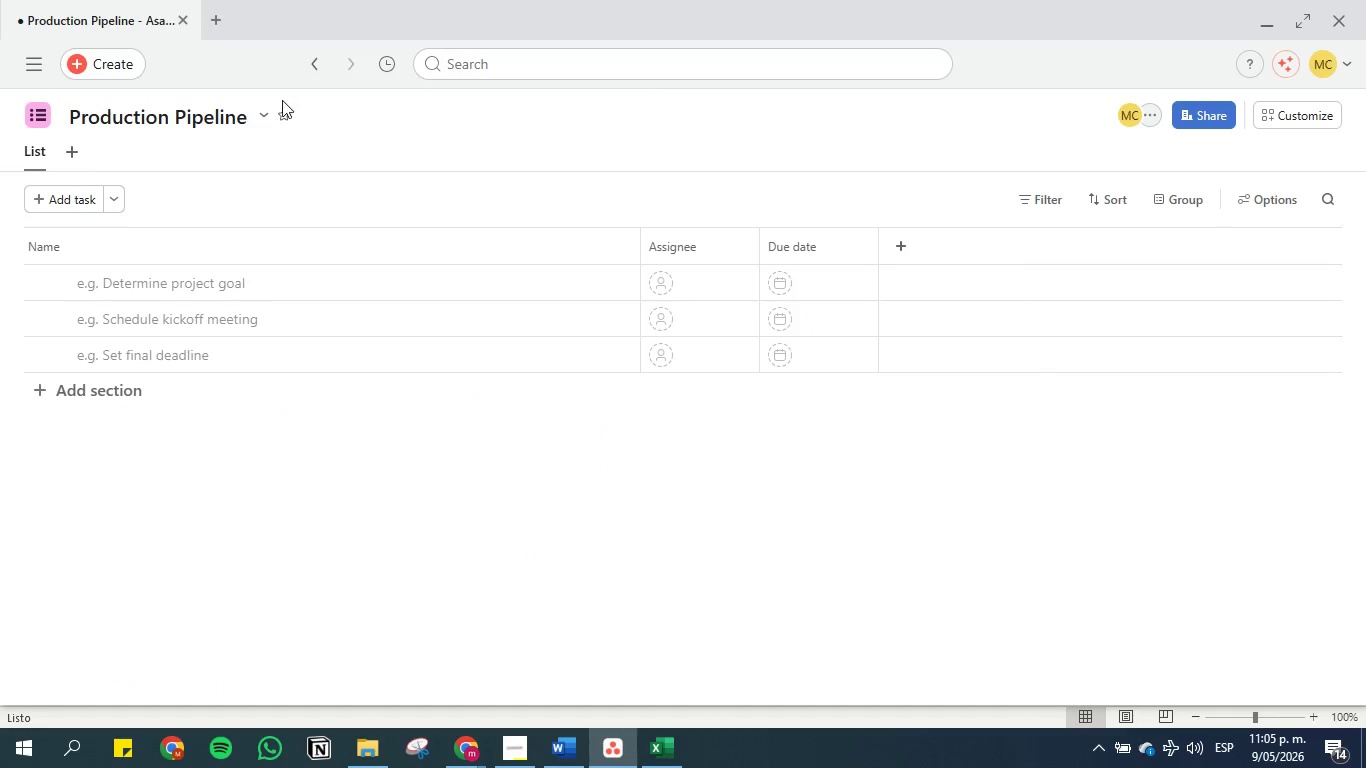 
left_click([262, 105])
 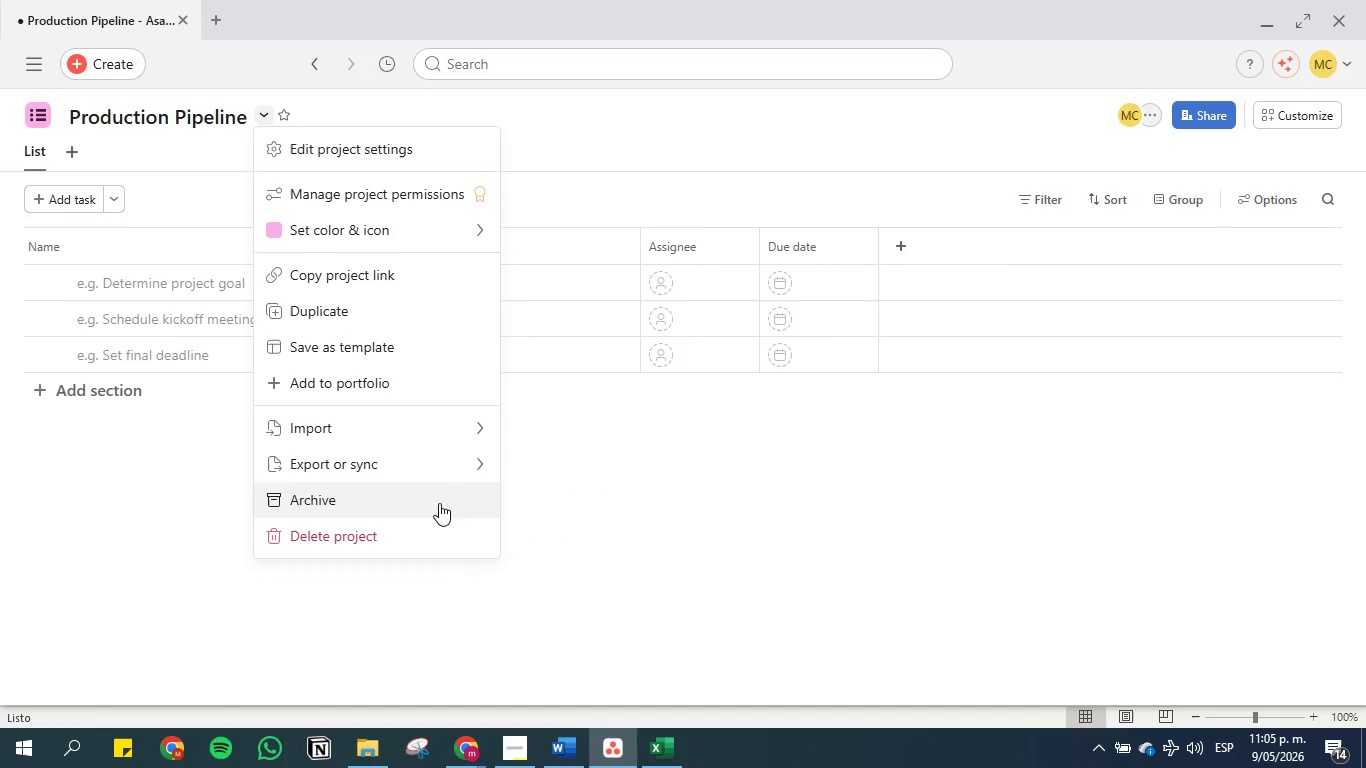 
left_click([534, 455])
 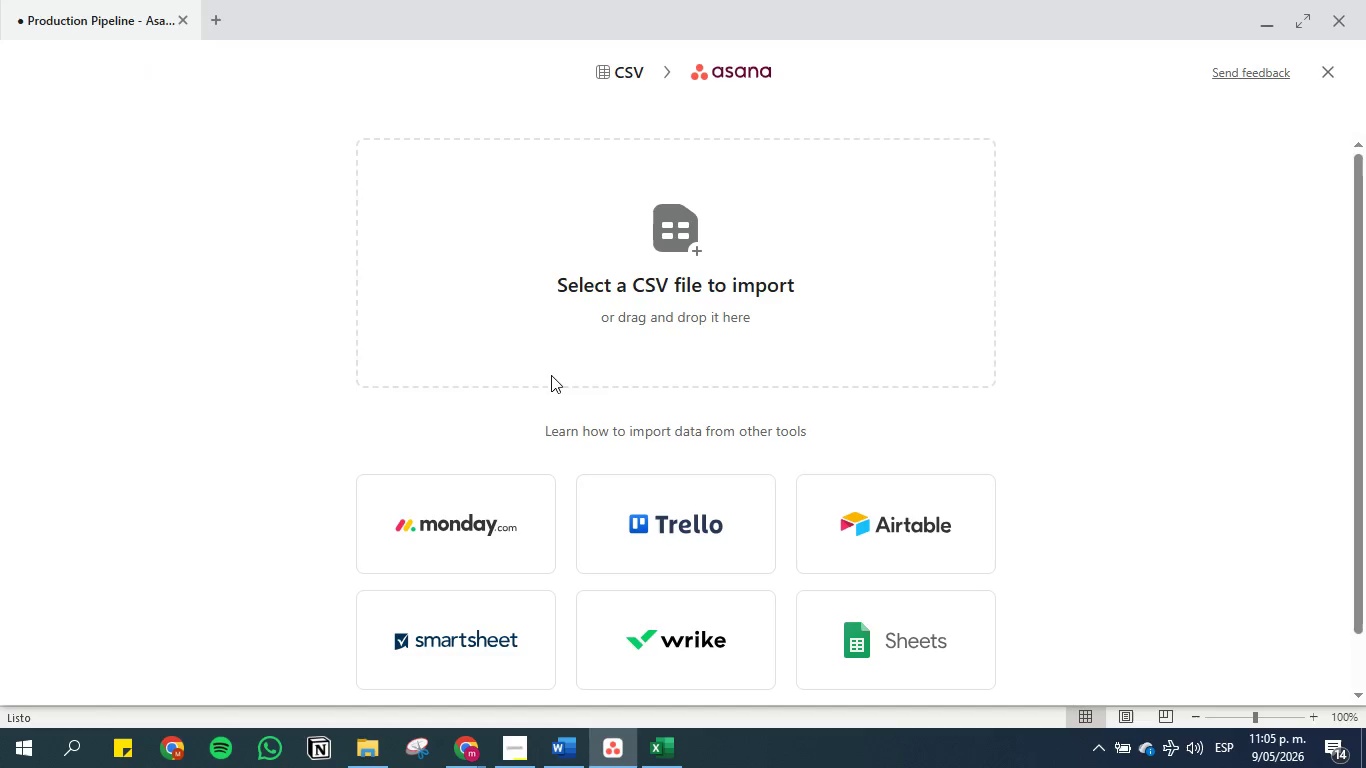 
left_click([595, 299])
 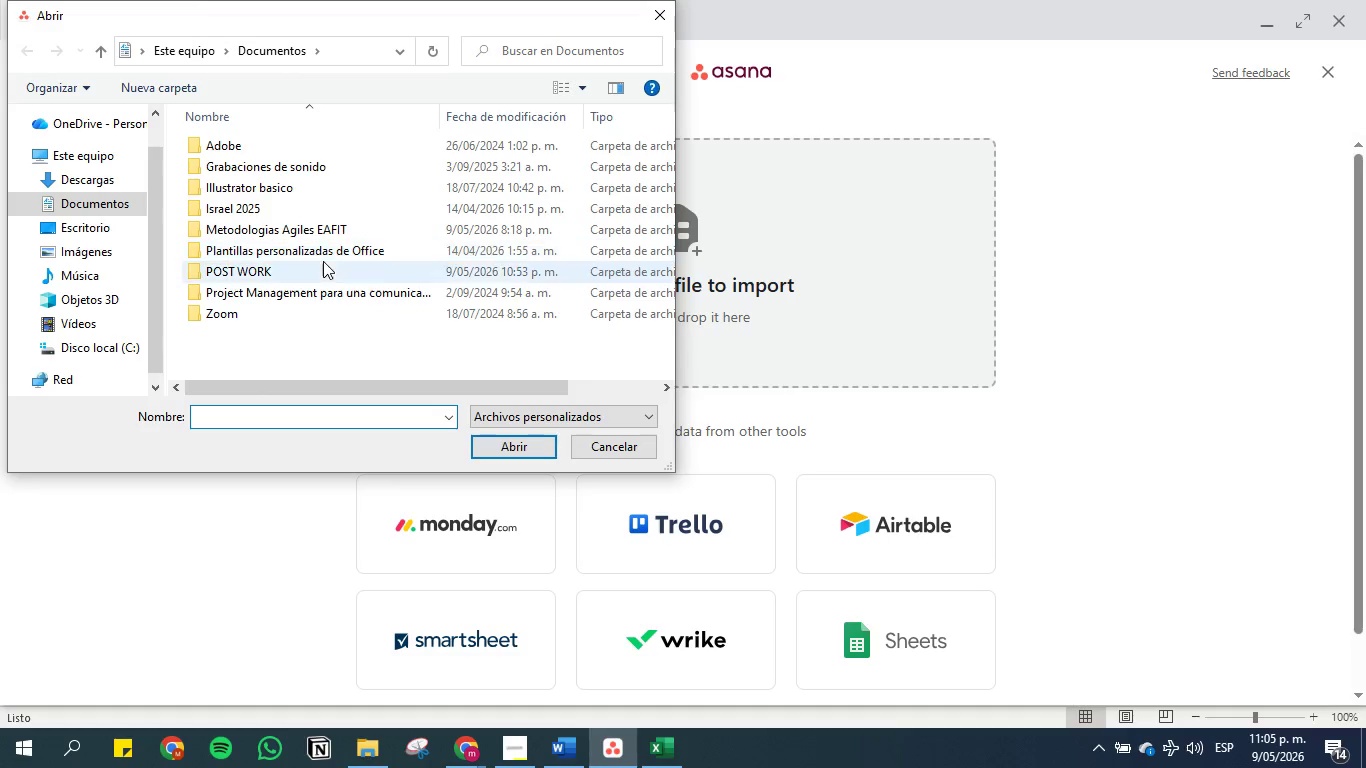 
double_click([323, 261])
 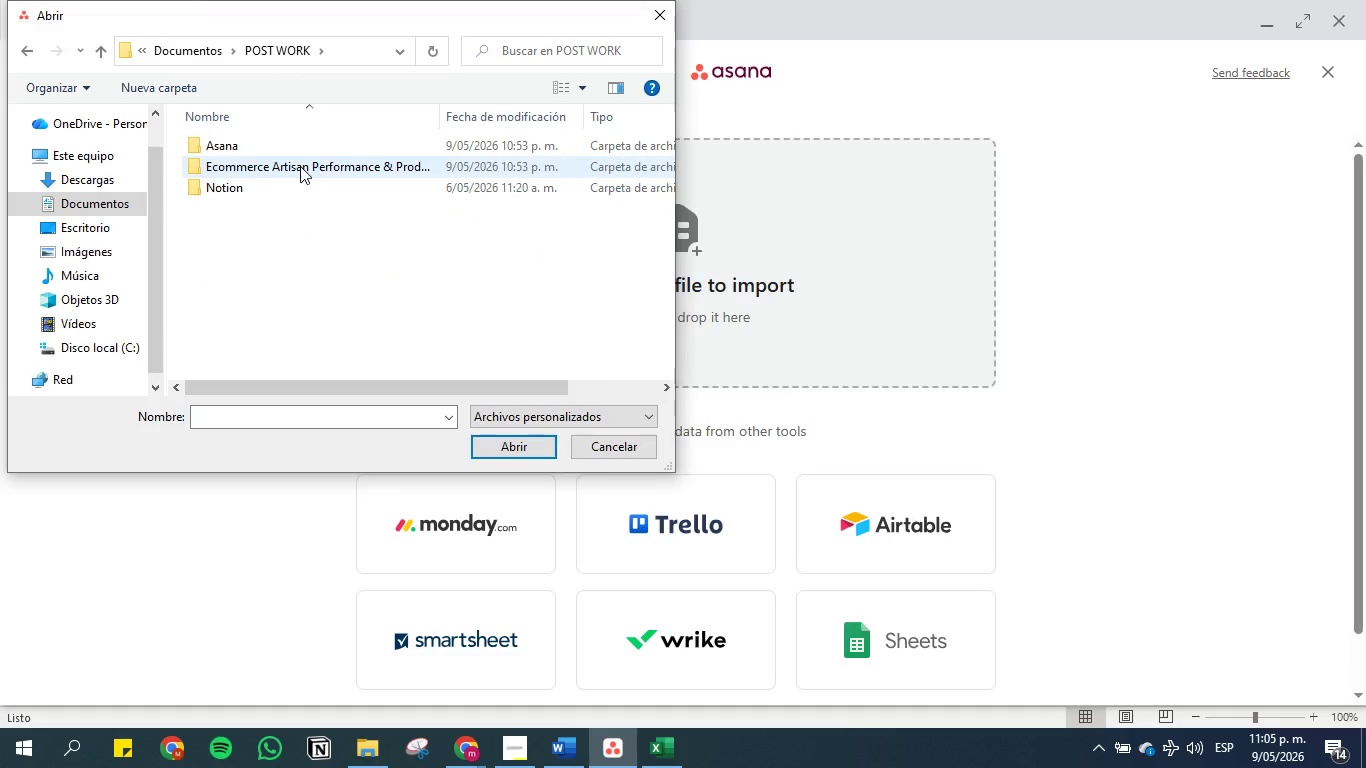 
double_click([300, 166])
 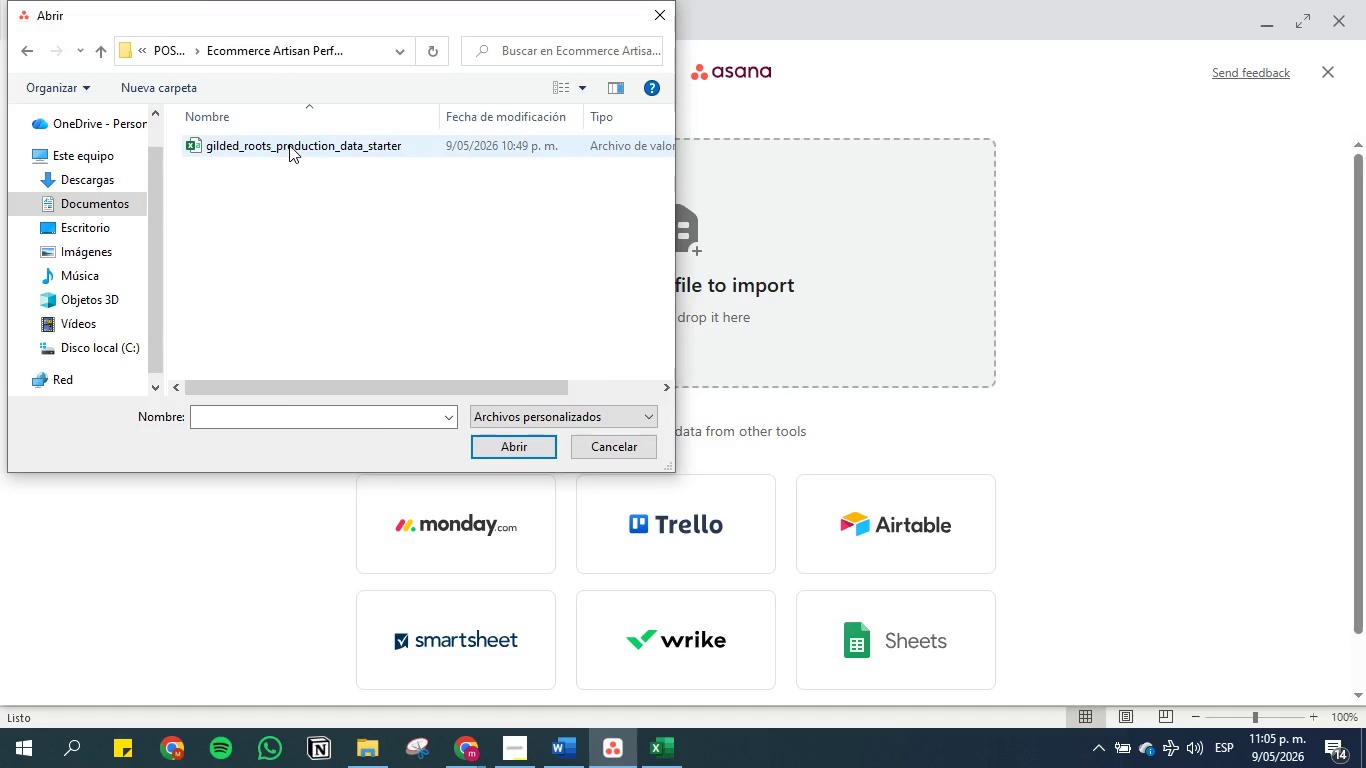 
double_click([289, 145])
 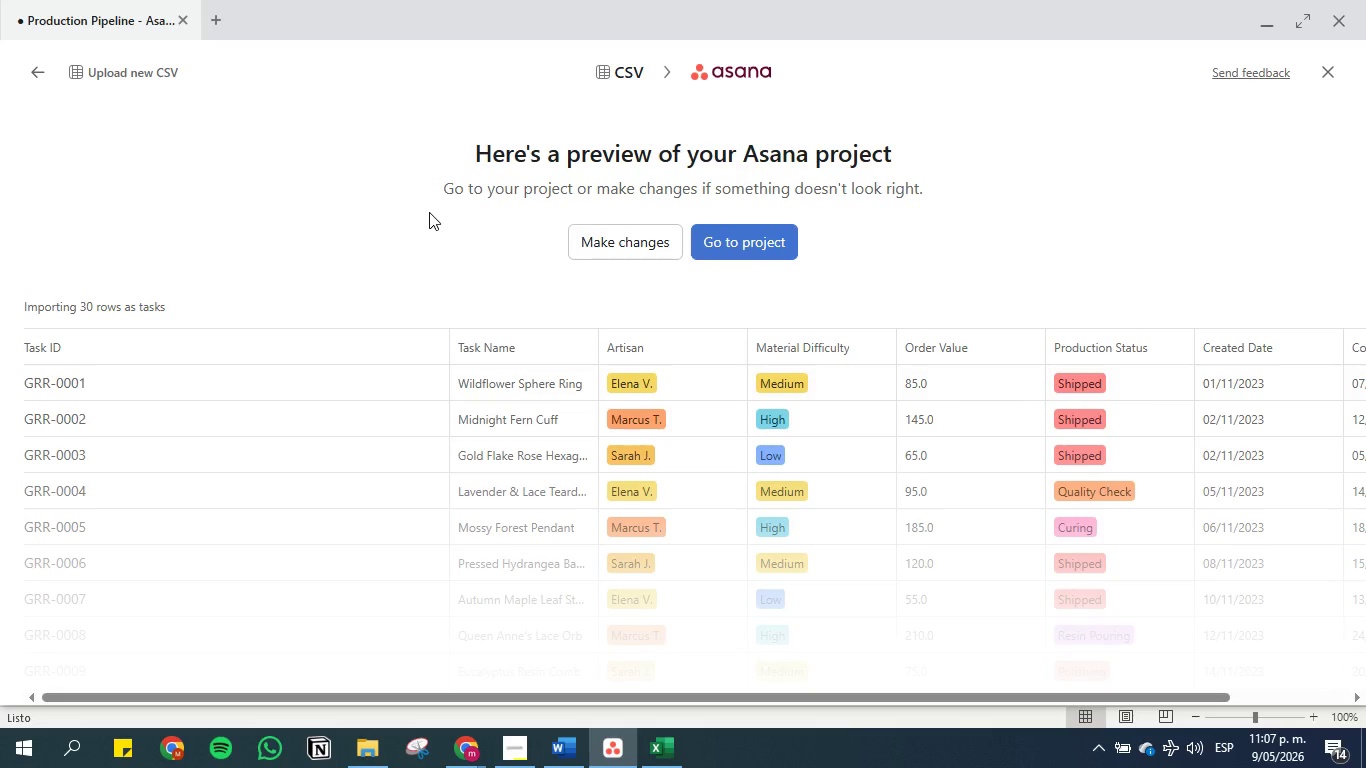 
wait(115.56)
 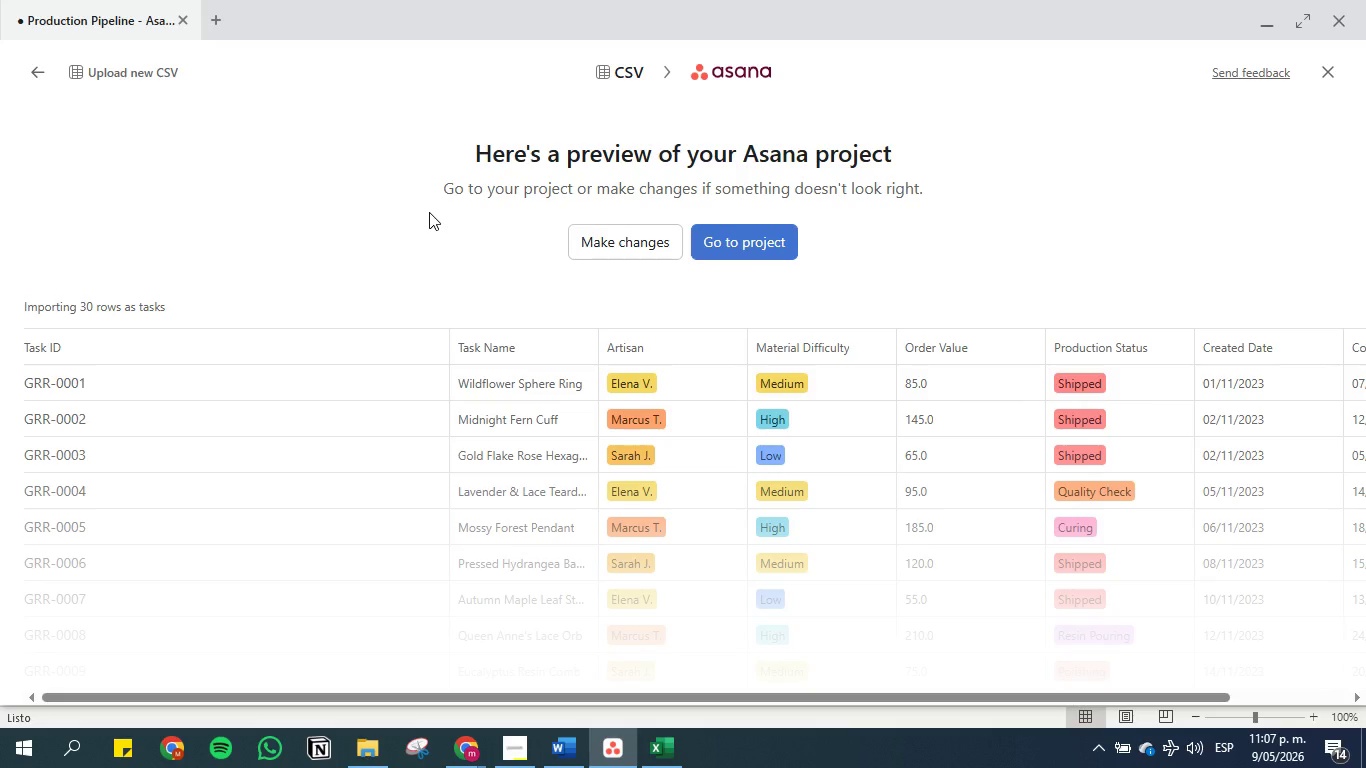 
left_click([613, 252])
 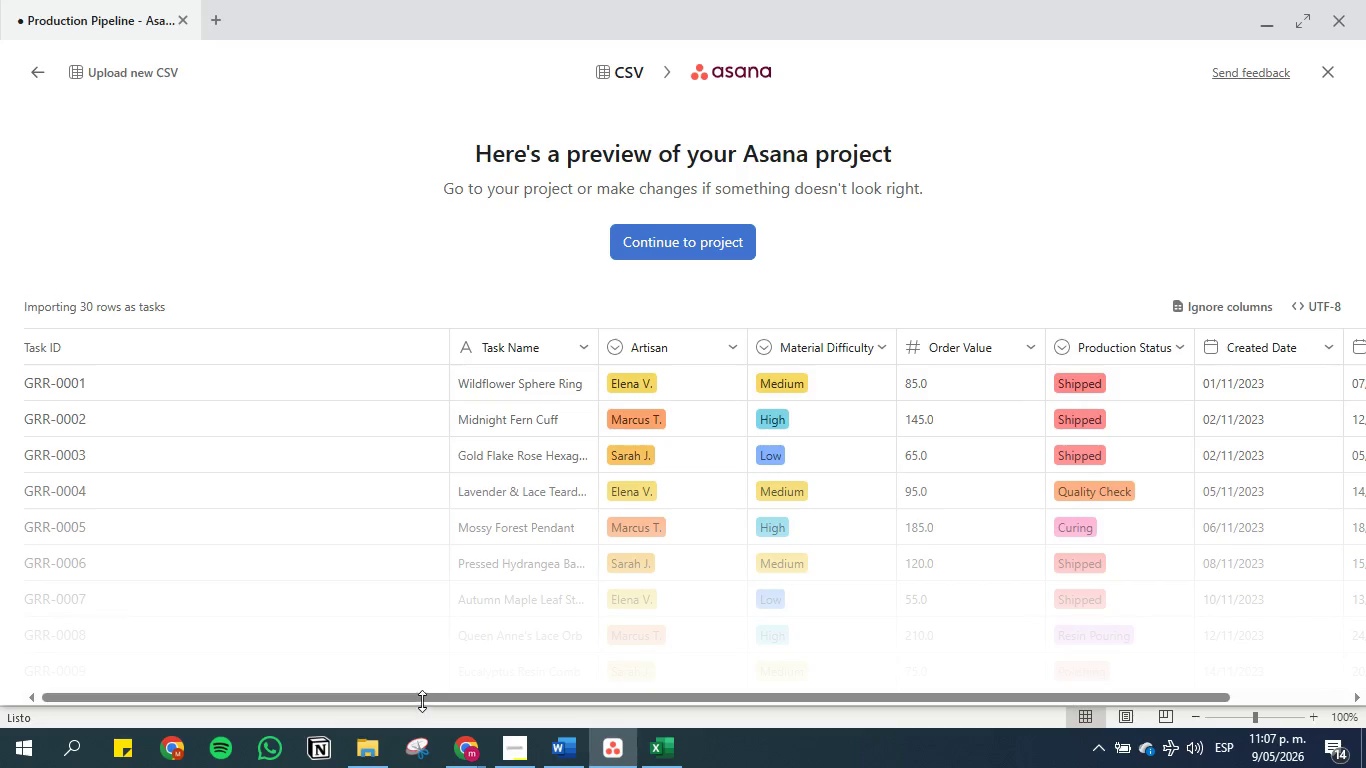 
left_click_drag(start_coordinate=[420, 693], to_coordinate=[147, 645])
 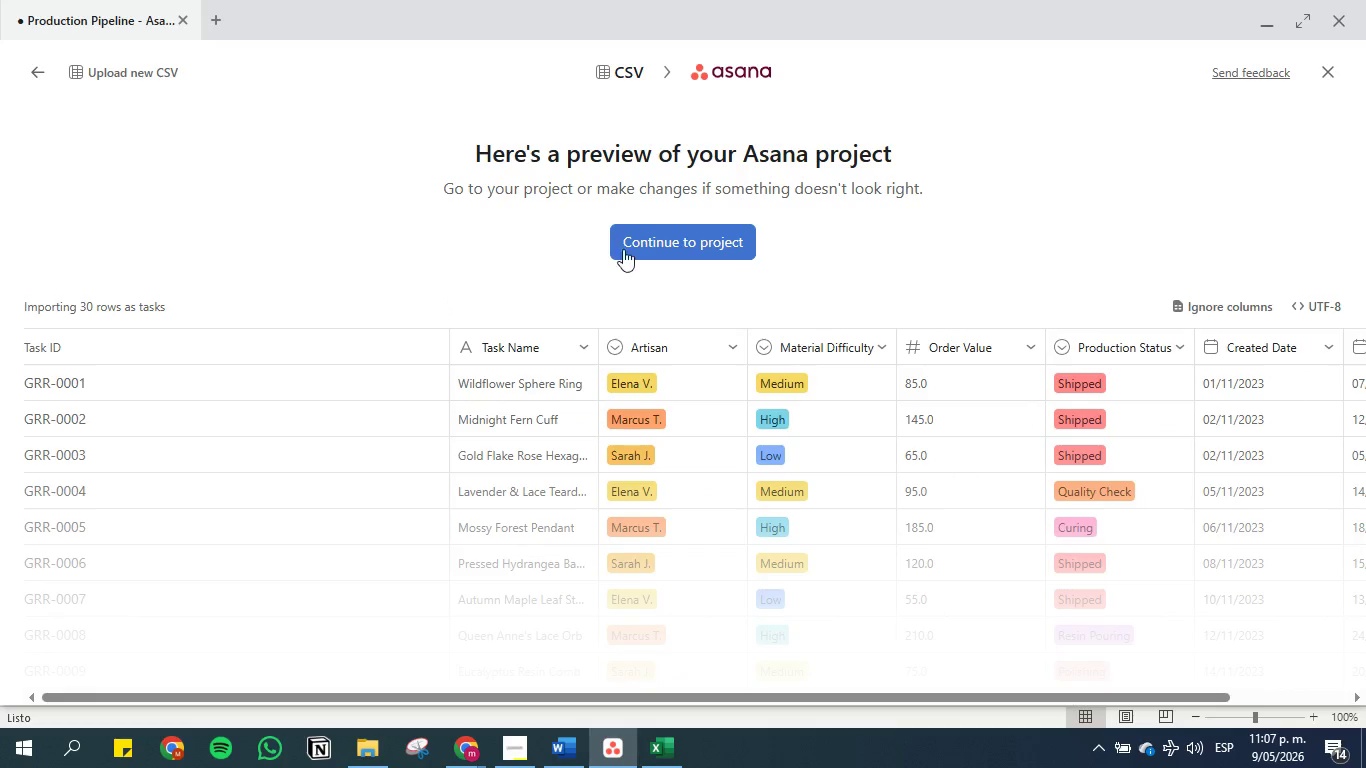 
left_click([692, 238])
 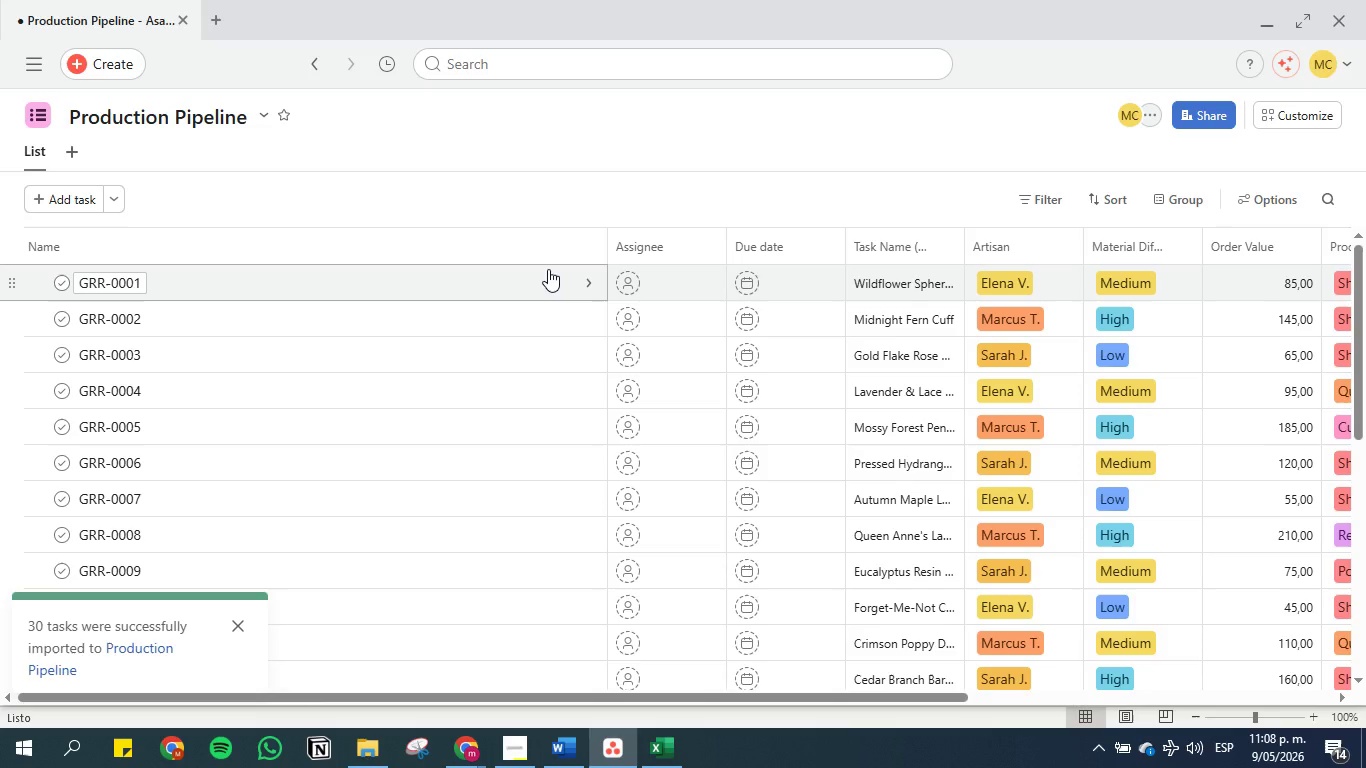 
wait(45.38)
 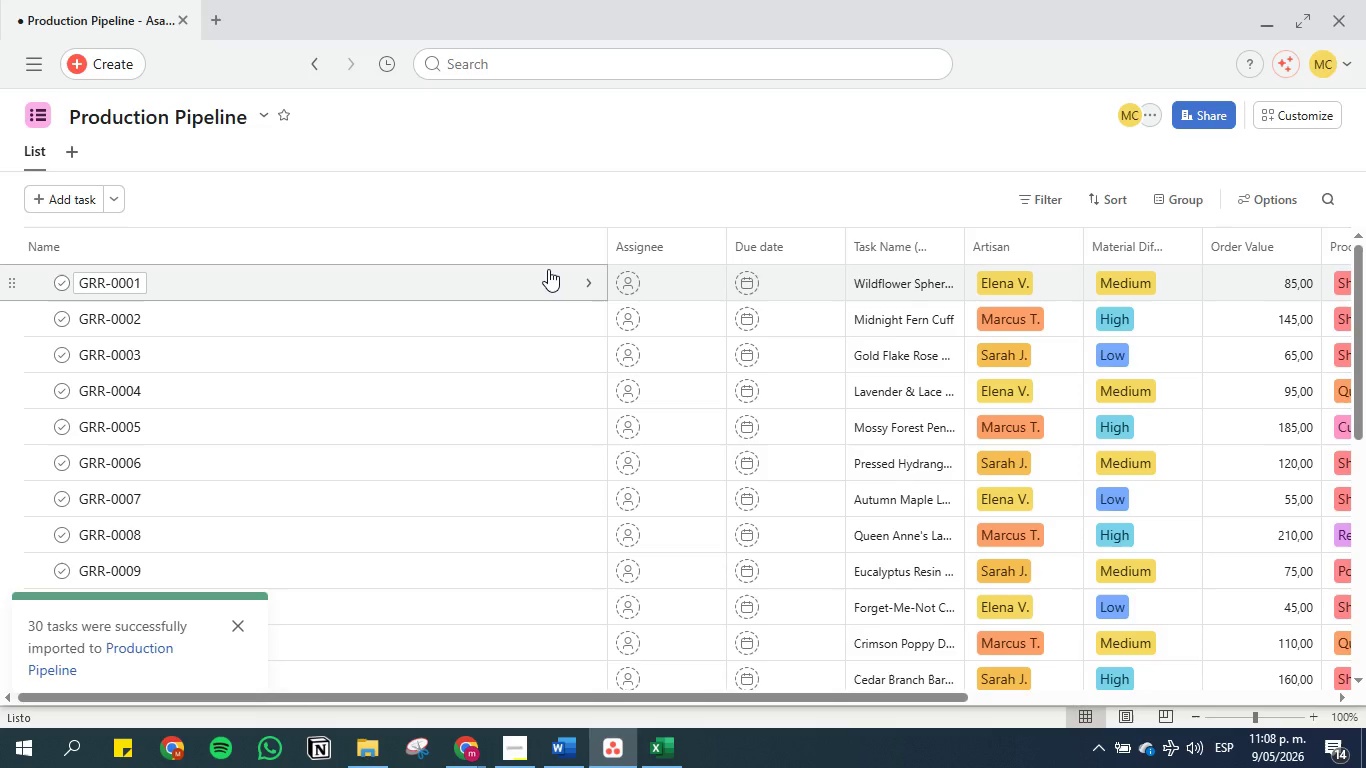 
scroll: coordinate [487, 342], scroll_direction: down, amount: 3.0
 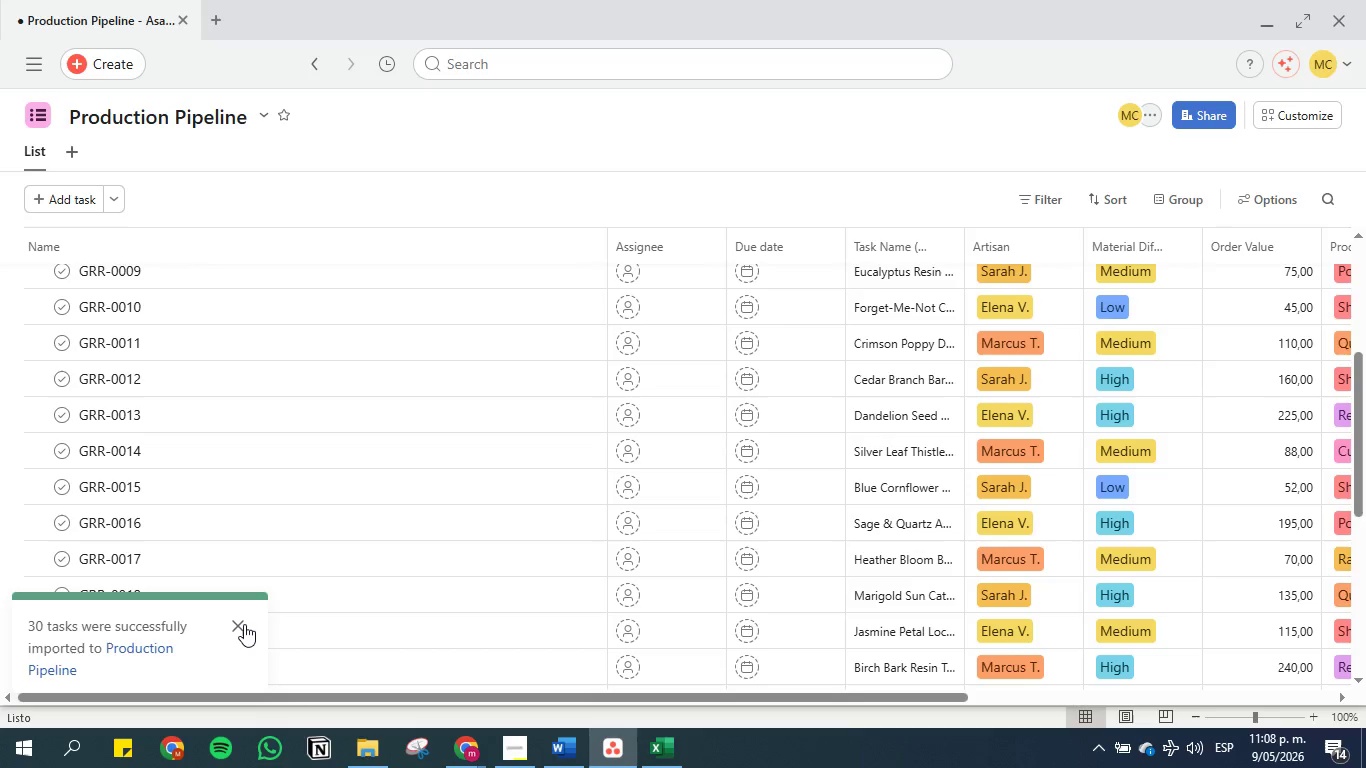 
left_click([237, 629])
 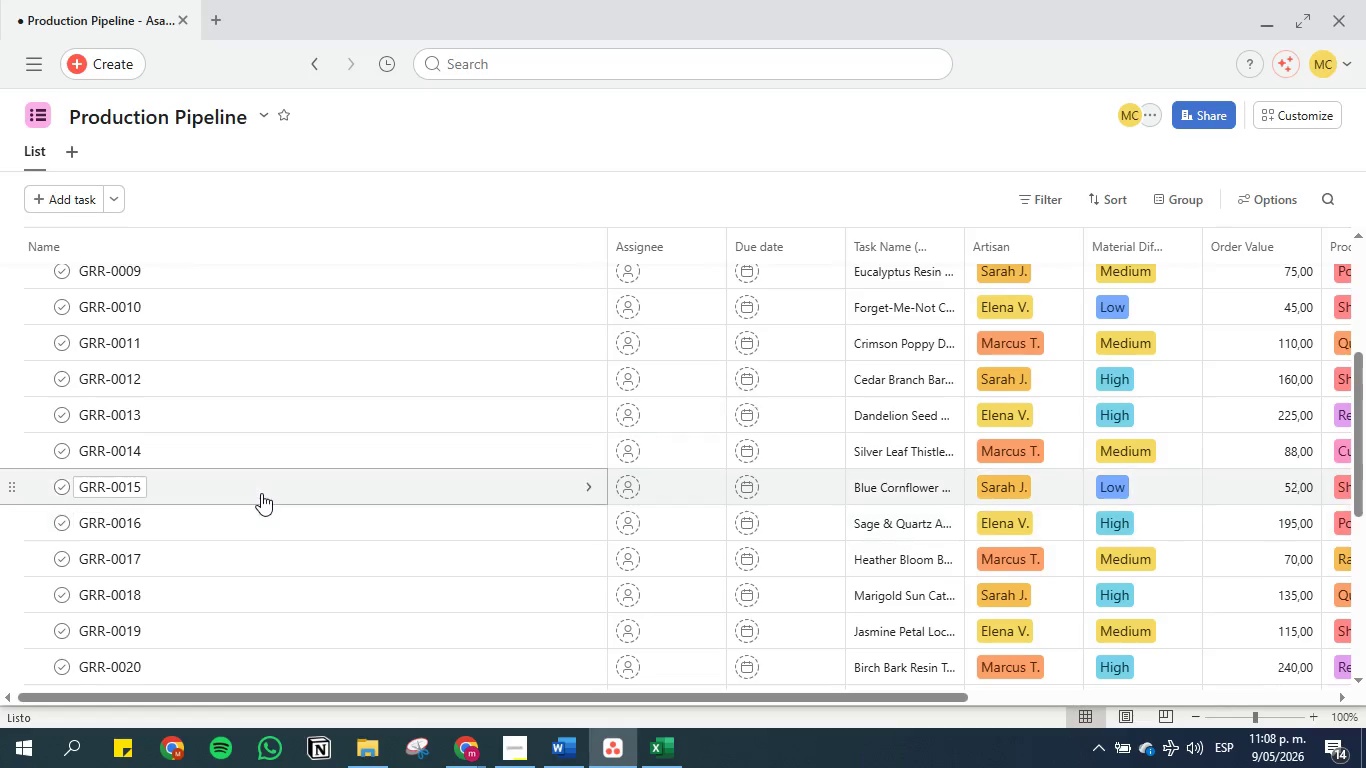 
scroll: coordinate [261, 493], scroll_direction: down, amount: 3.0
 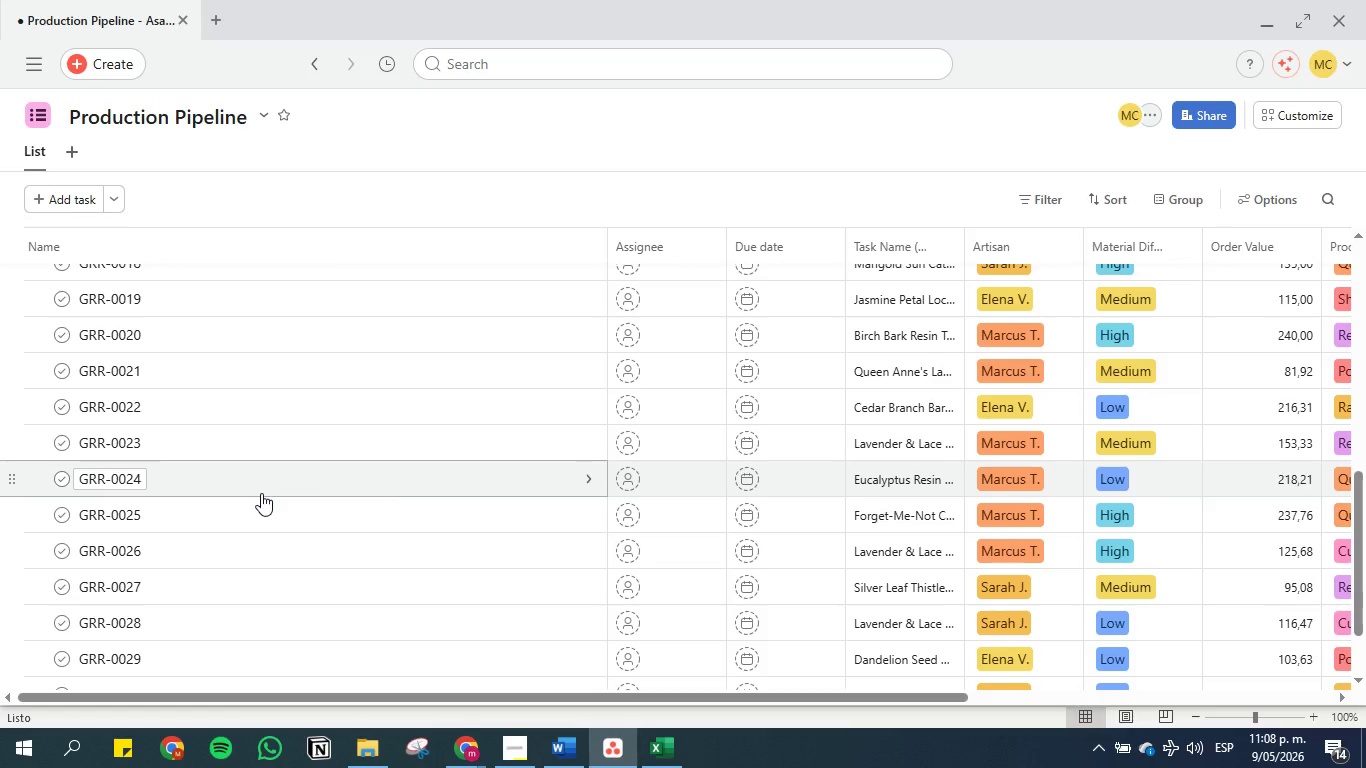 
scroll: coordinate [261, 493], scroll_direction: up, amount: 4.0
 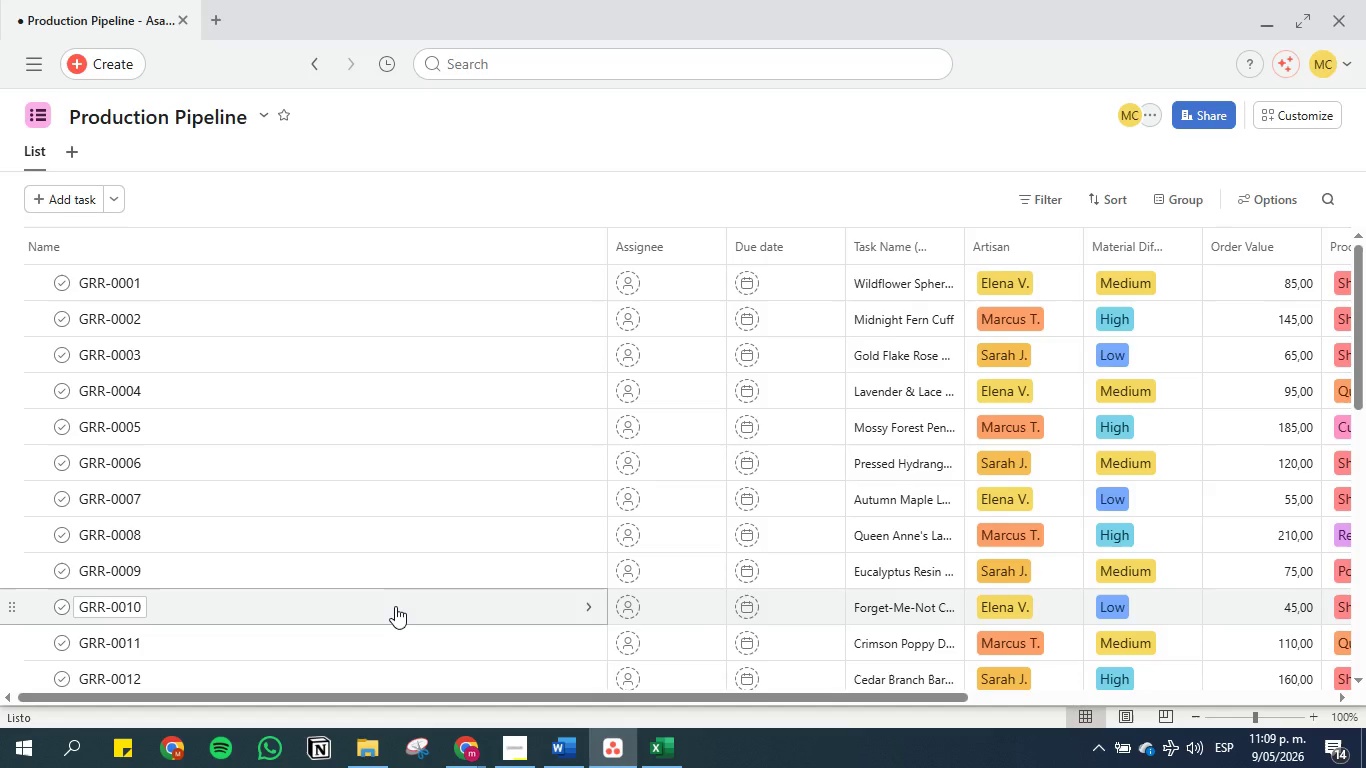 
wait(101.17)
 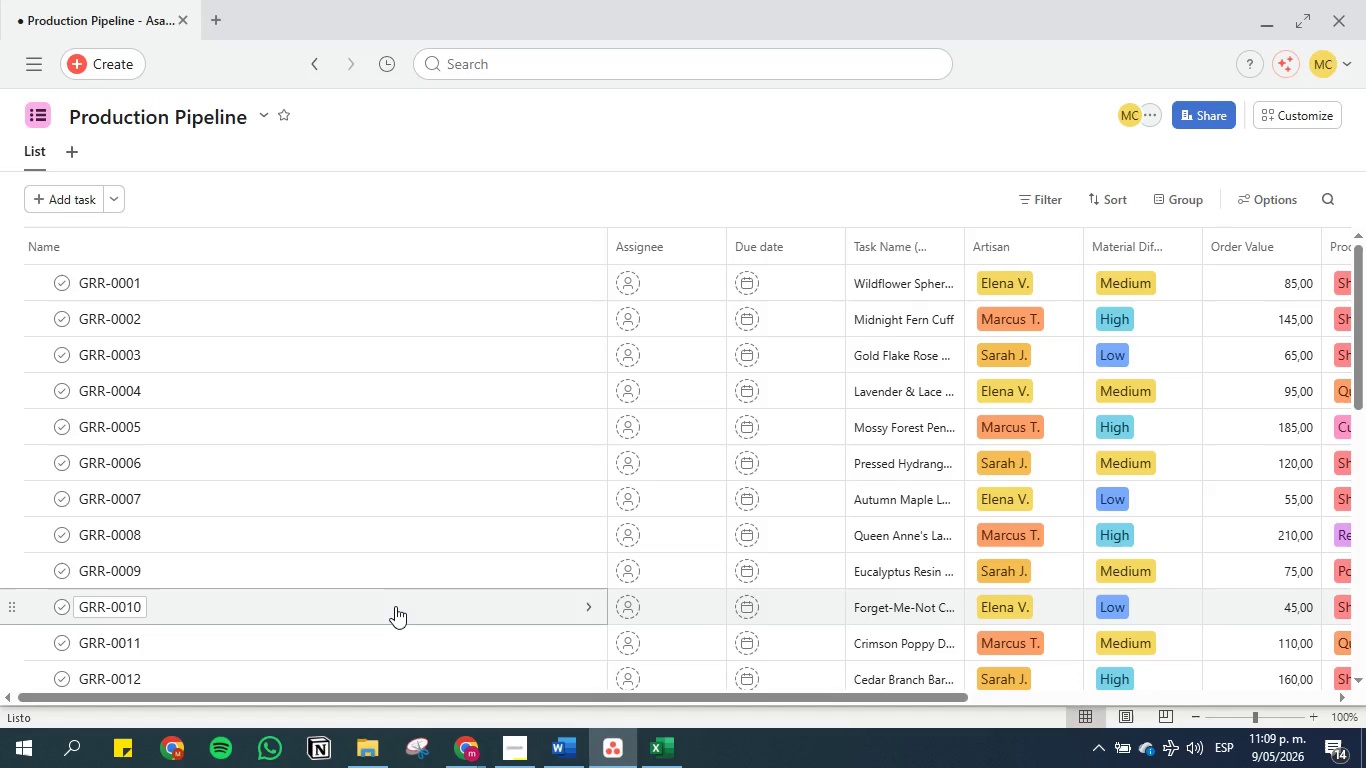 
scroll: coordinate [395, 606], scroll_direction: down, amount: 2.0
 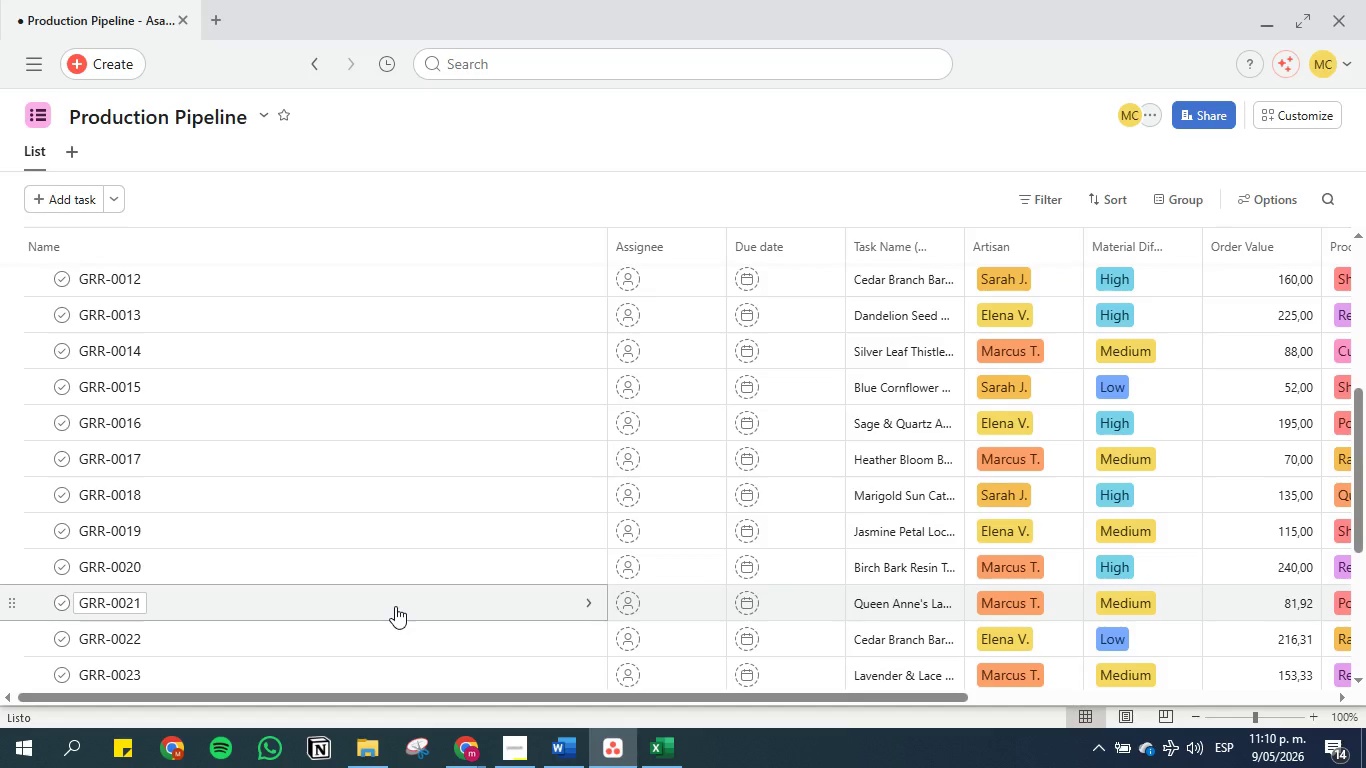 
wait(18.34)
 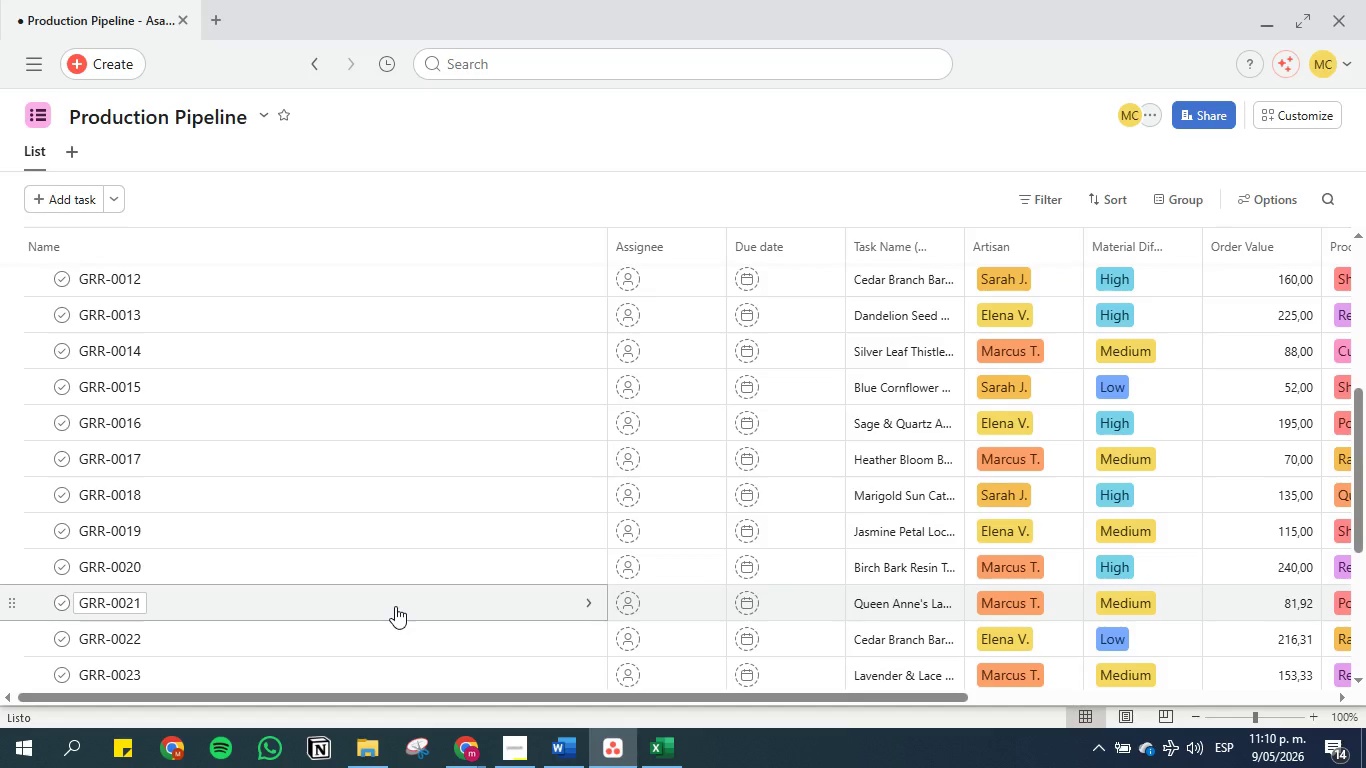 
scroll: coordinate [395, 606], scroll_direction: down, amount: 2.0
 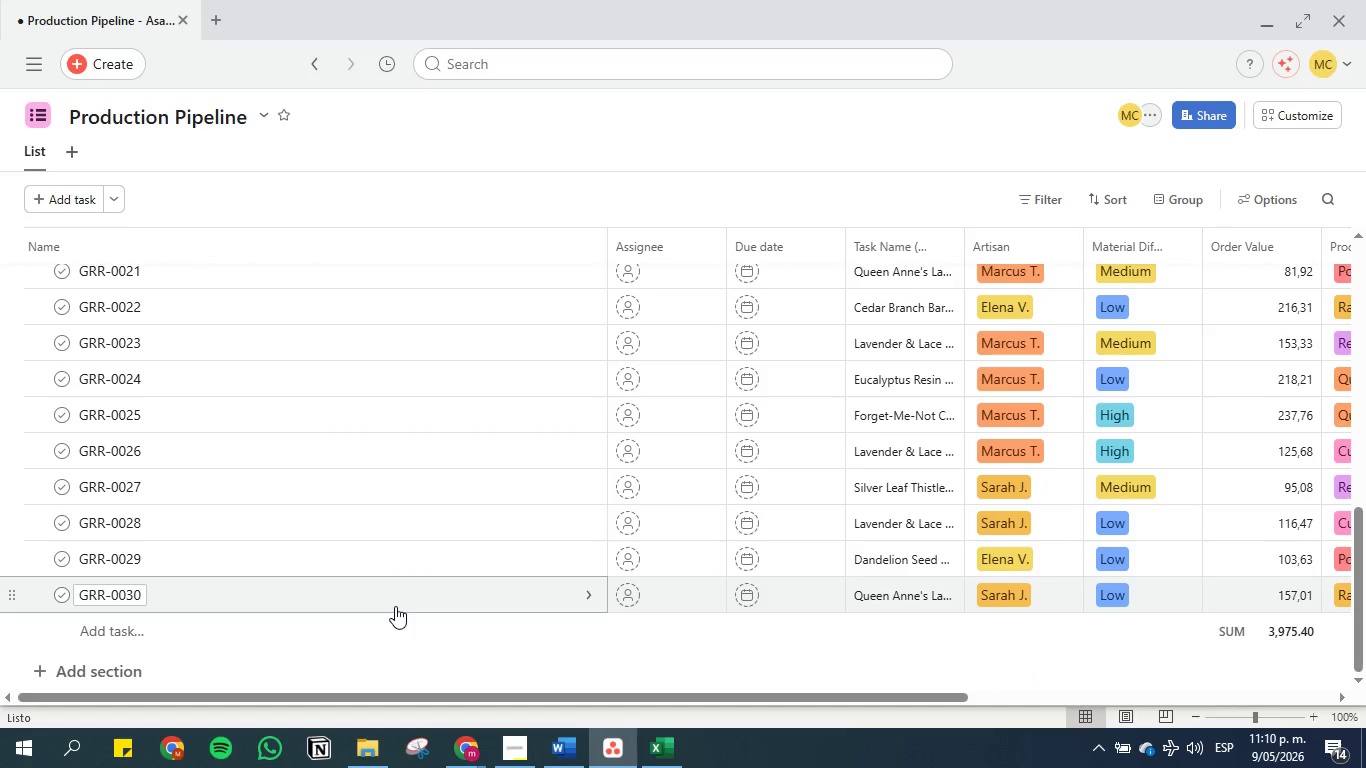 
scroll: coordinate [395, 606], scroll_direction: up, amount: 1.0
 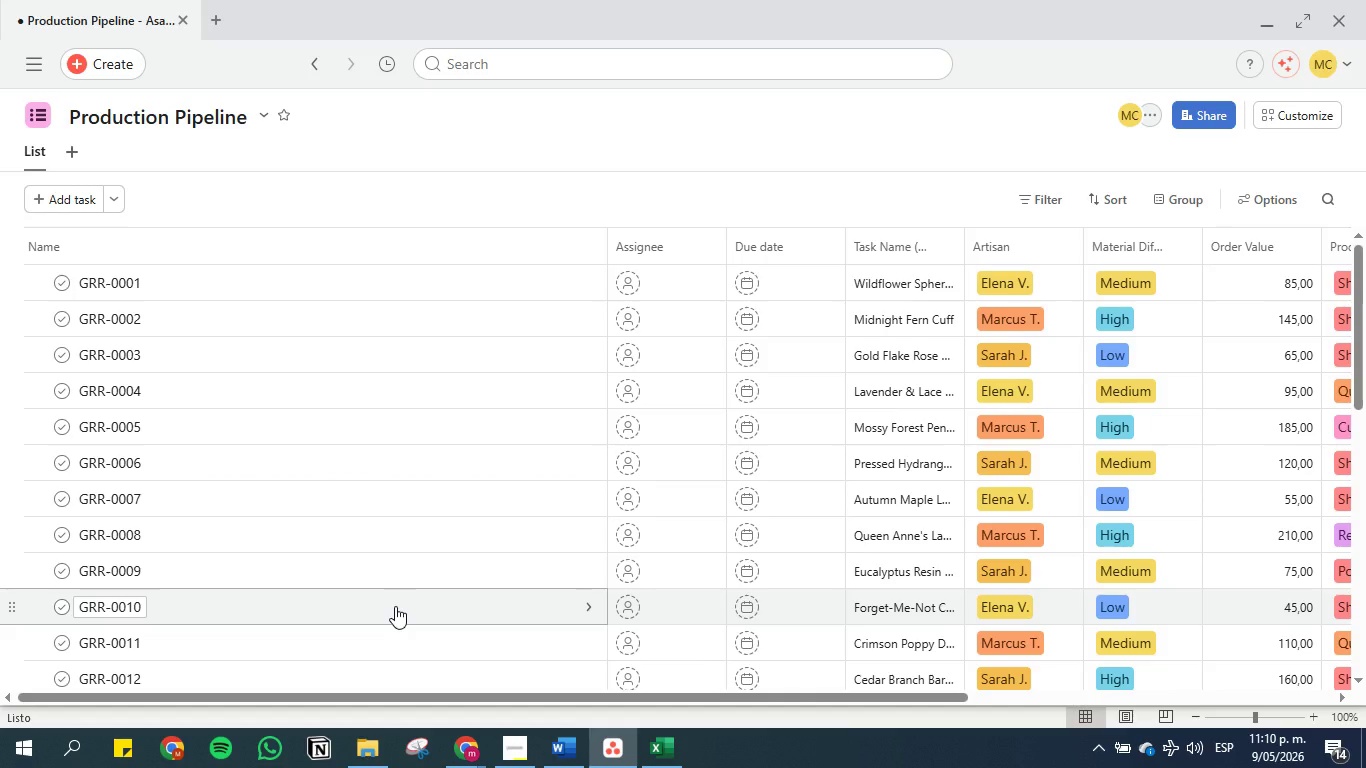 
wait(14.47)
 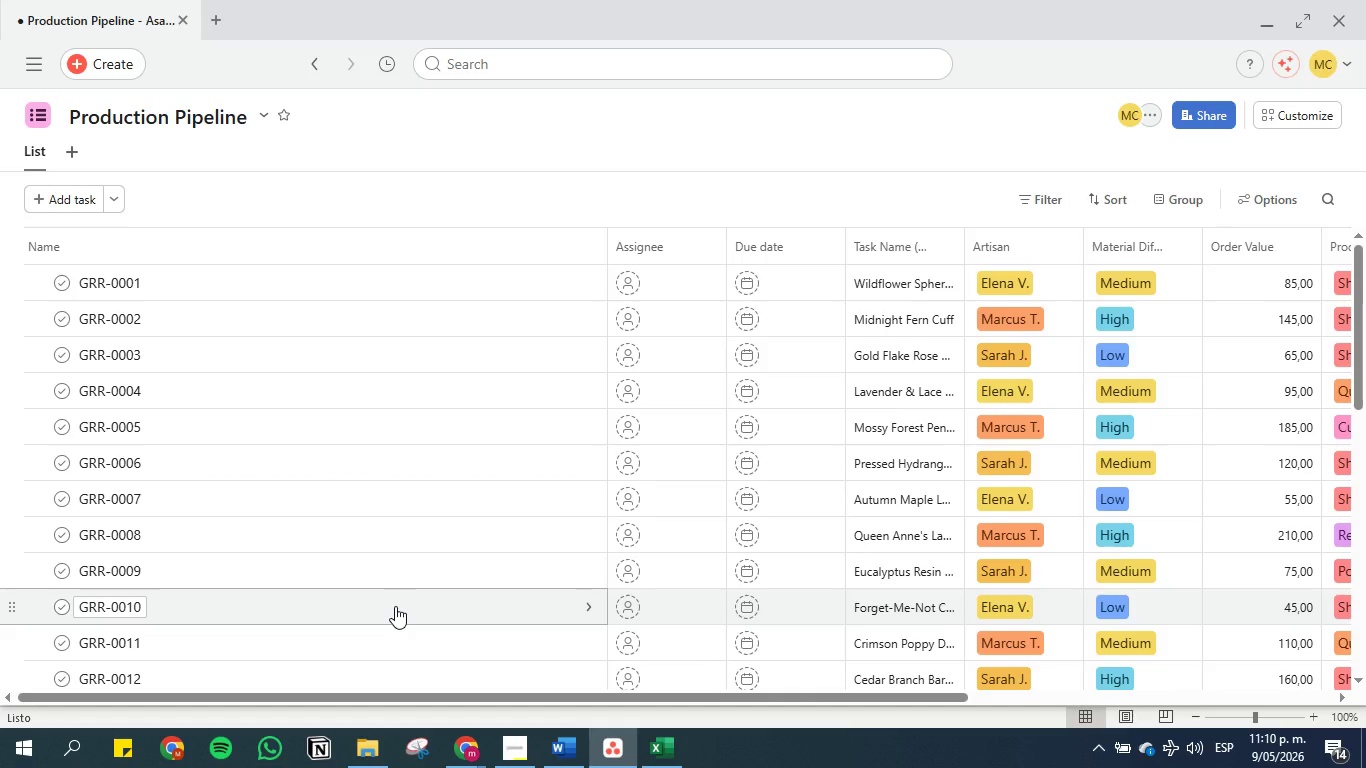 
scroll: coordinate [395, 606], scroll_direction: up, amount: 2.0
 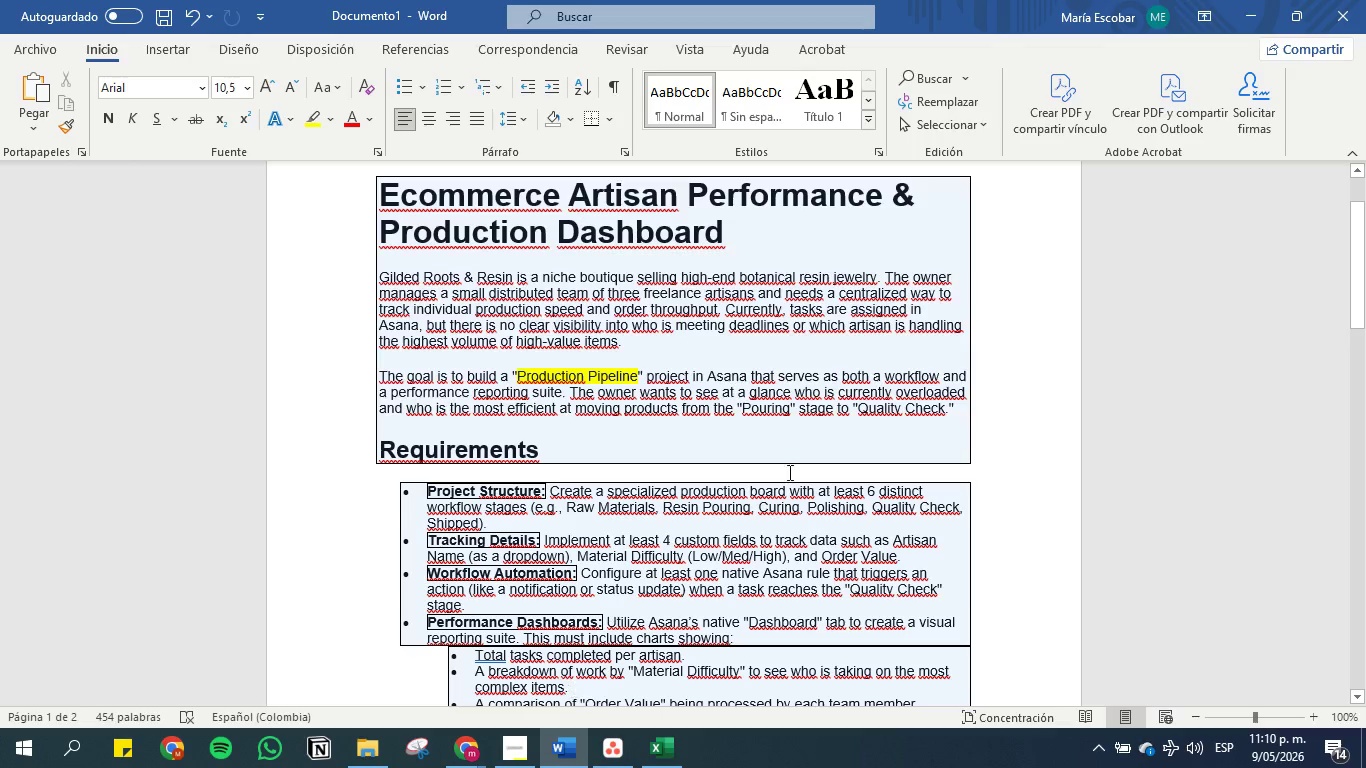 
wait(6.5)
 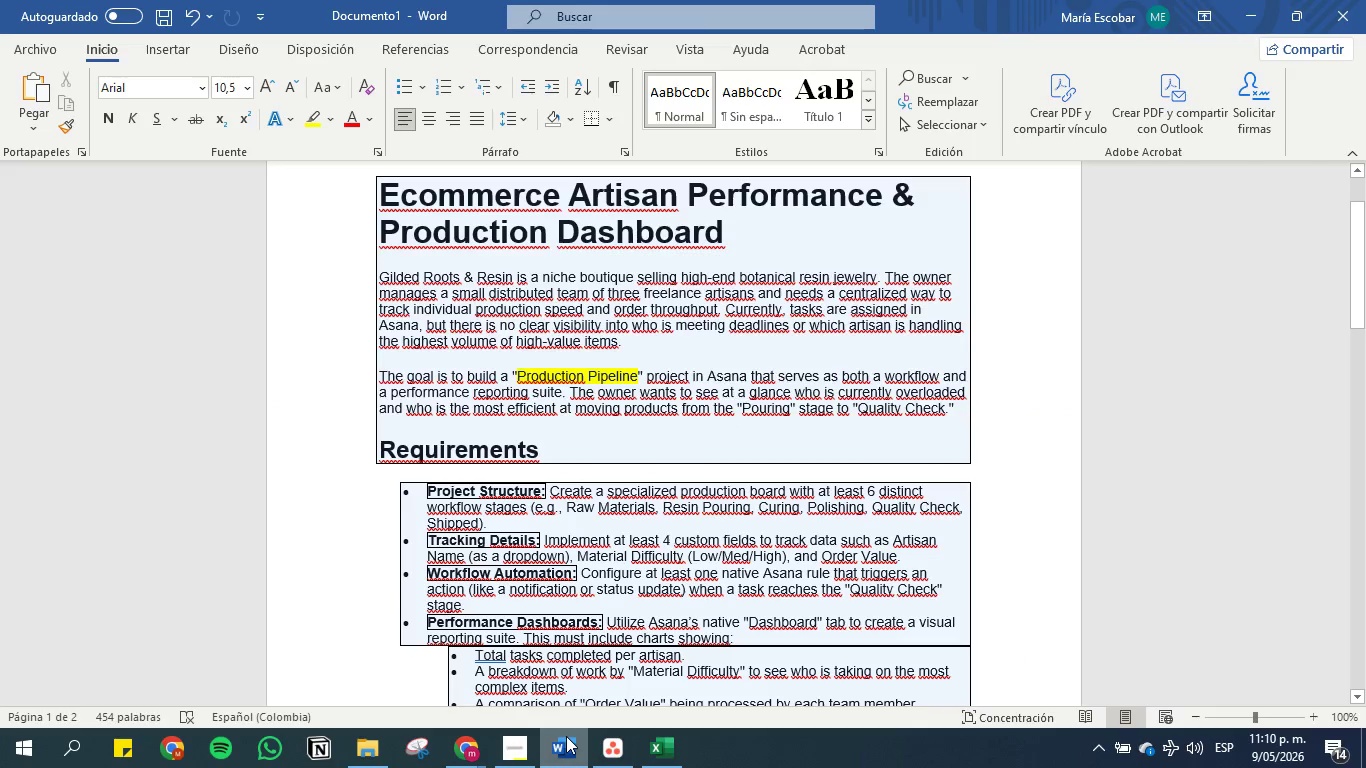 
left_click([1234, 4])
 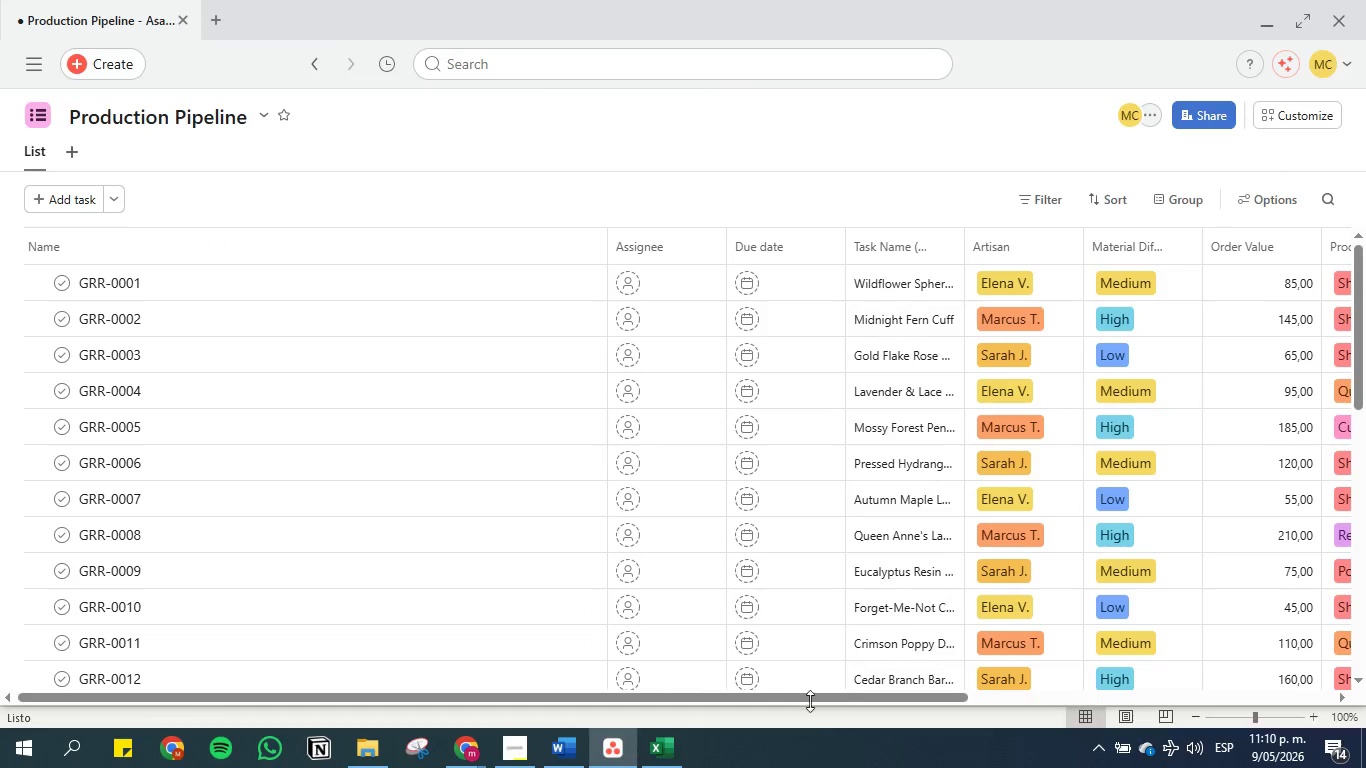 
left_click_drag(start_coordinate=[810, 696], to_coordinate=[912, 694])
 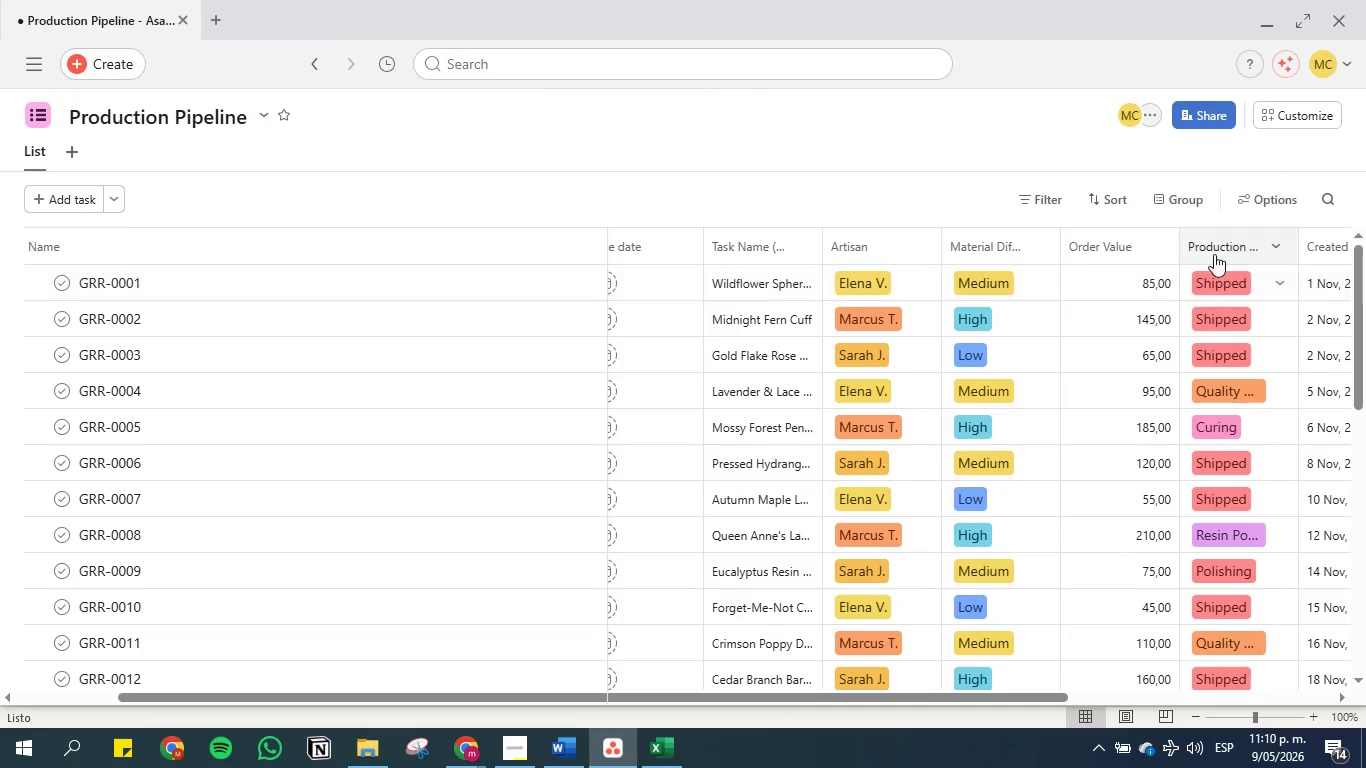 
left_click_drag(start_coordinate=[1214, 253], to_coordinate=[600, 249])
 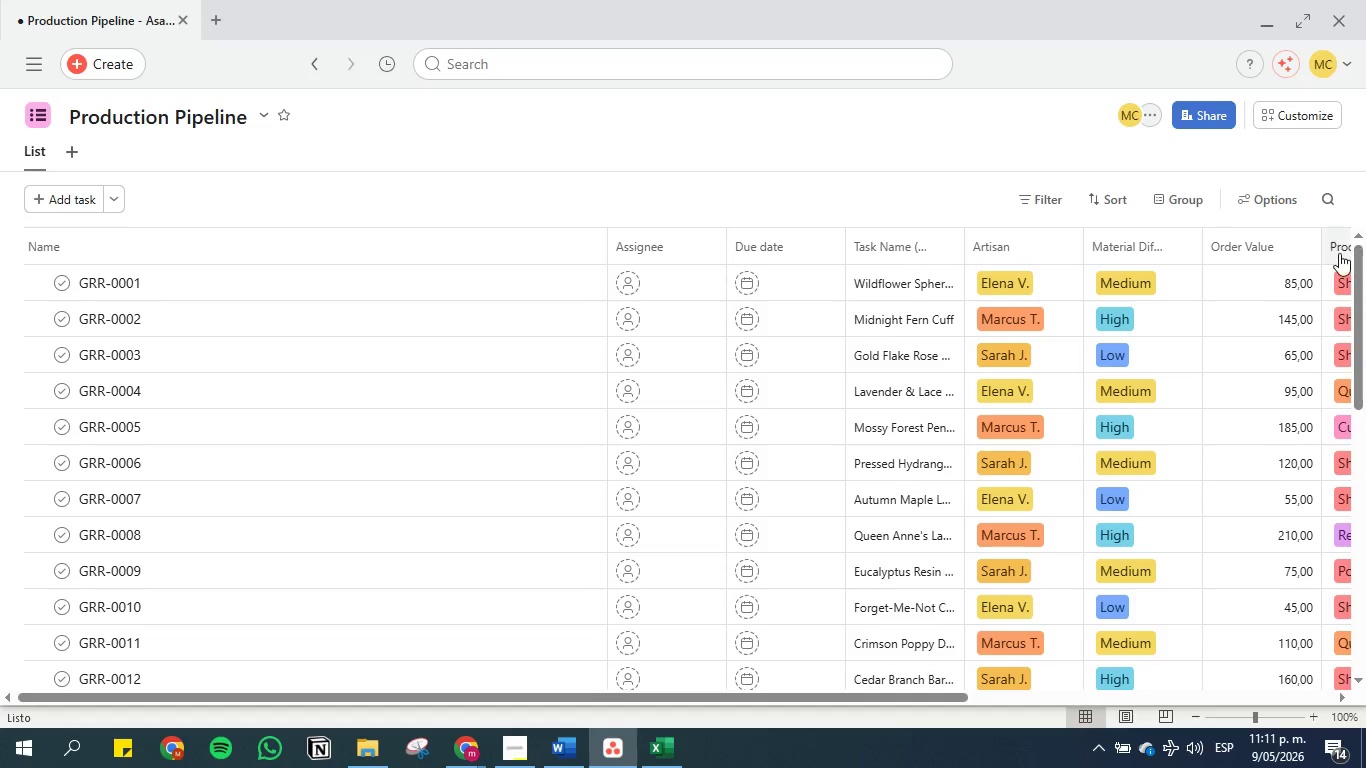 
left_click_drag(start_coordinate=[1338, 245], to_coordinate=[624, 246])
 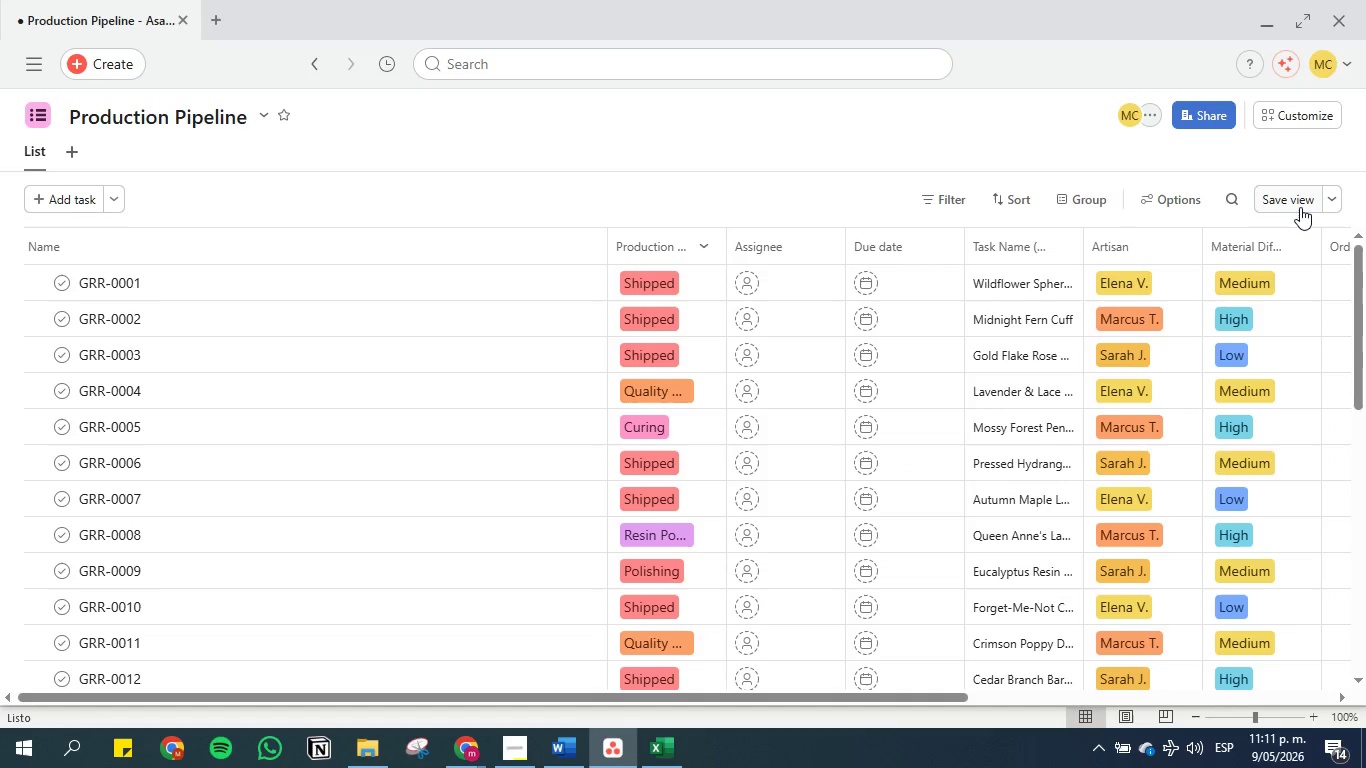 
left_click([1297, 199])
 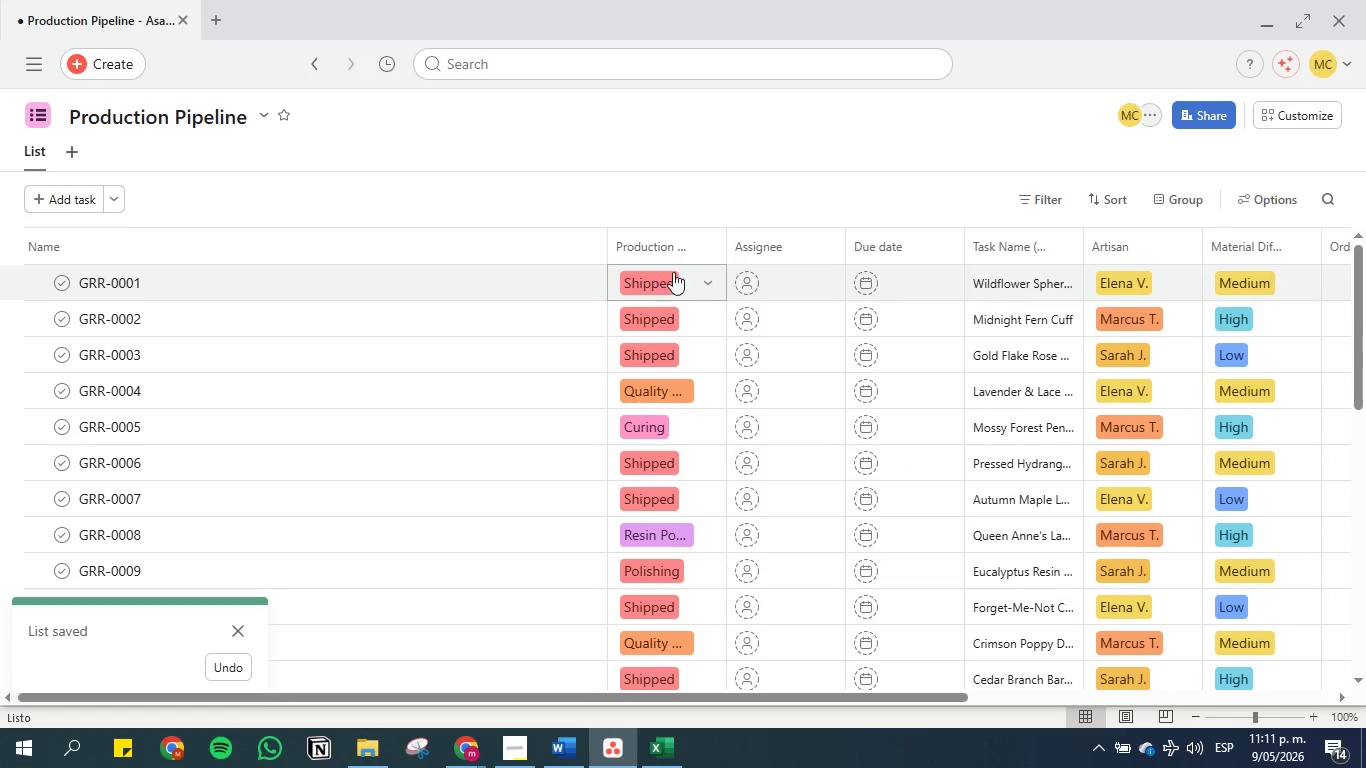 
left_click([699, 248])
 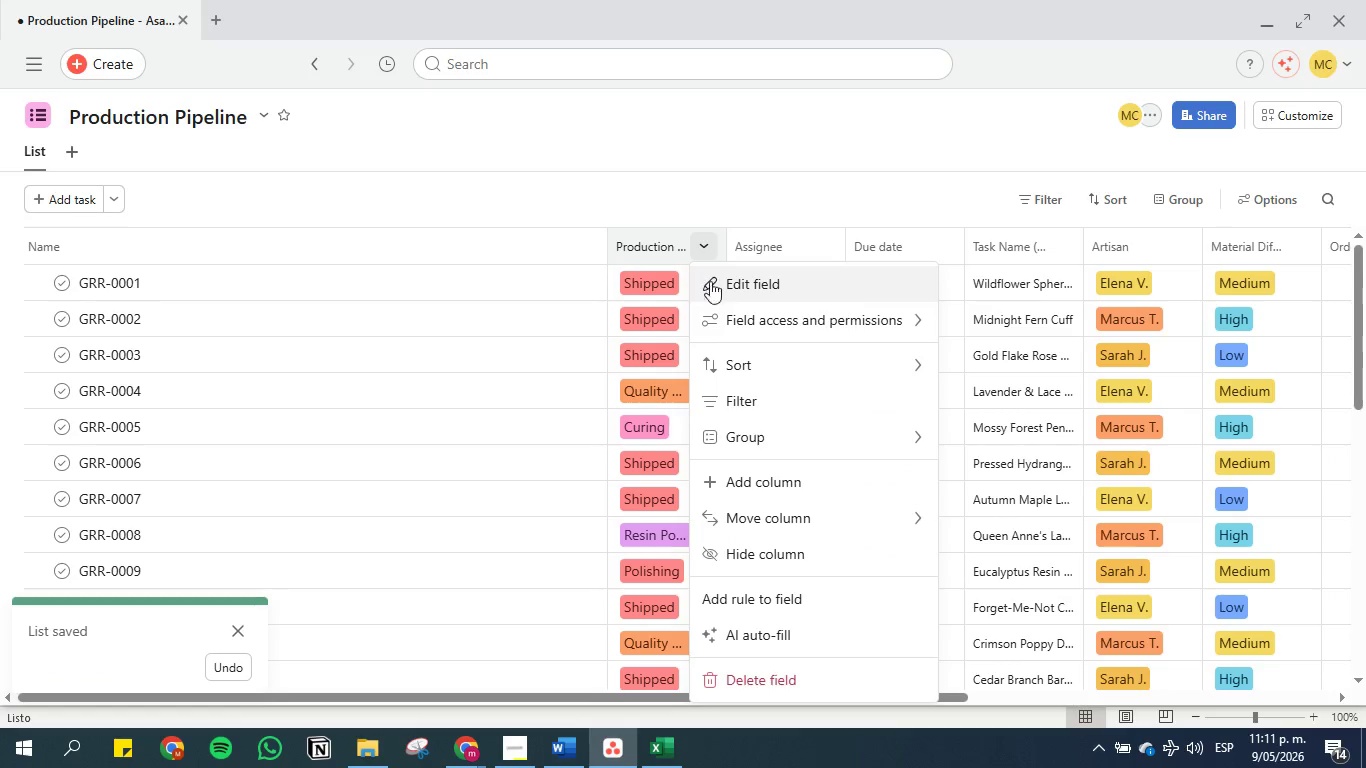 
left_click([721, 283])
 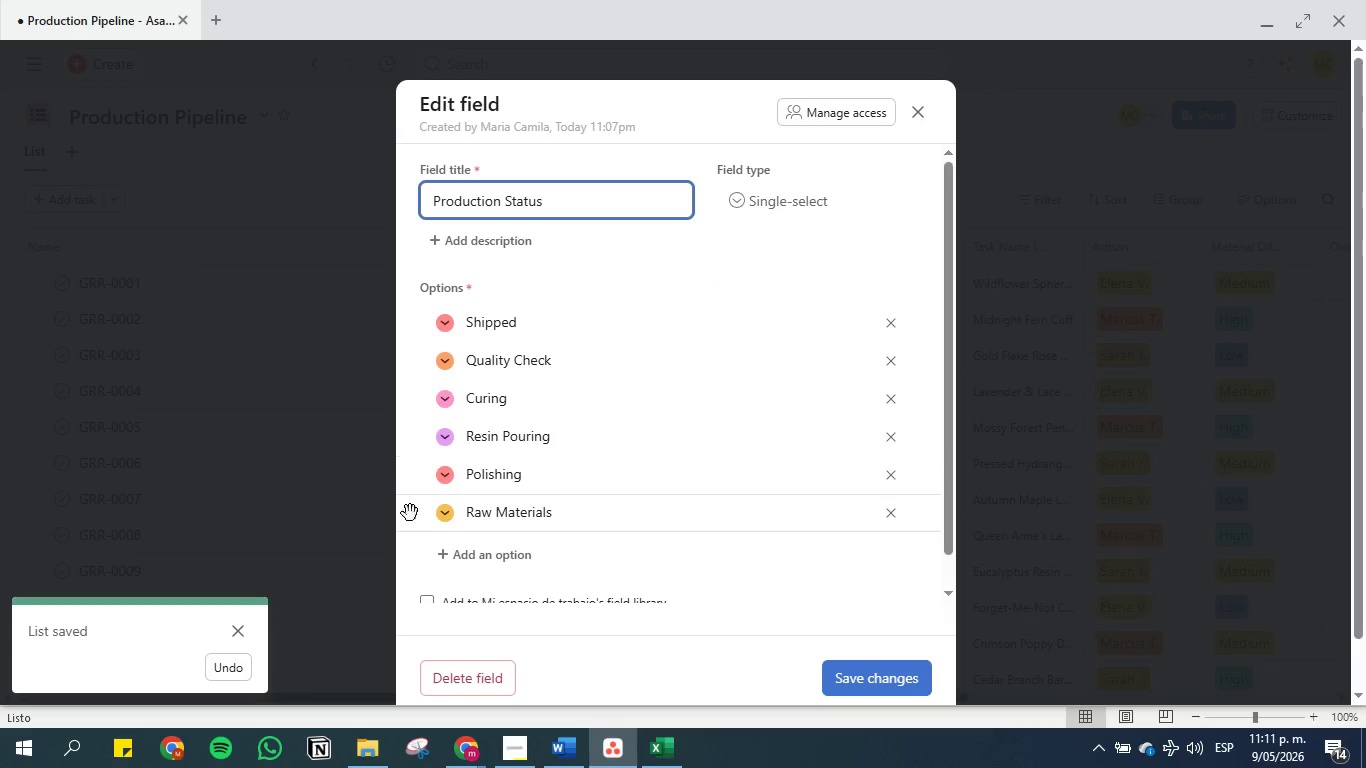 
left_click_drag(start_coordinate=[410, 520], to_coordinate=[411, 307])
 